 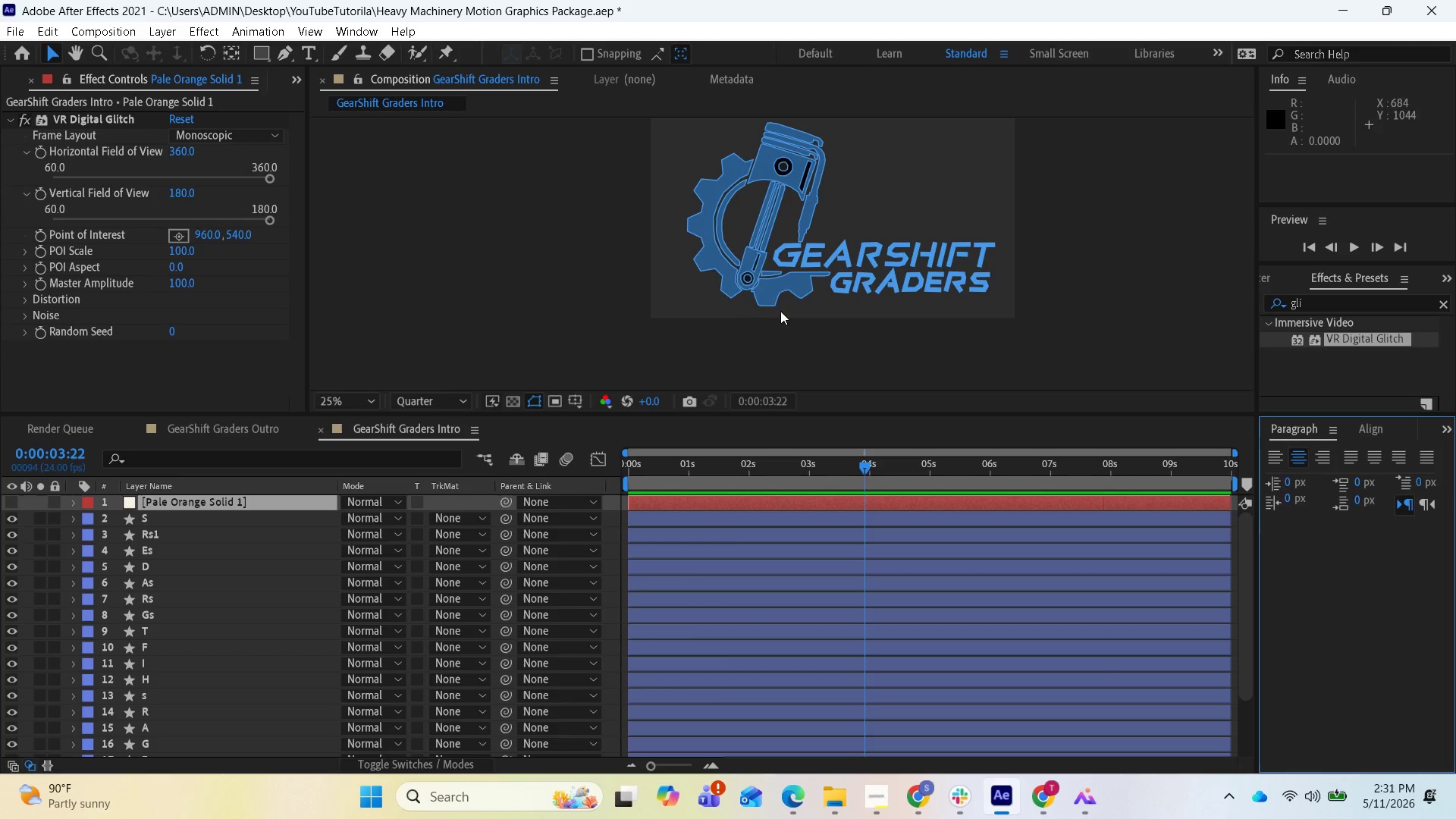 
left_click([711, 243])
 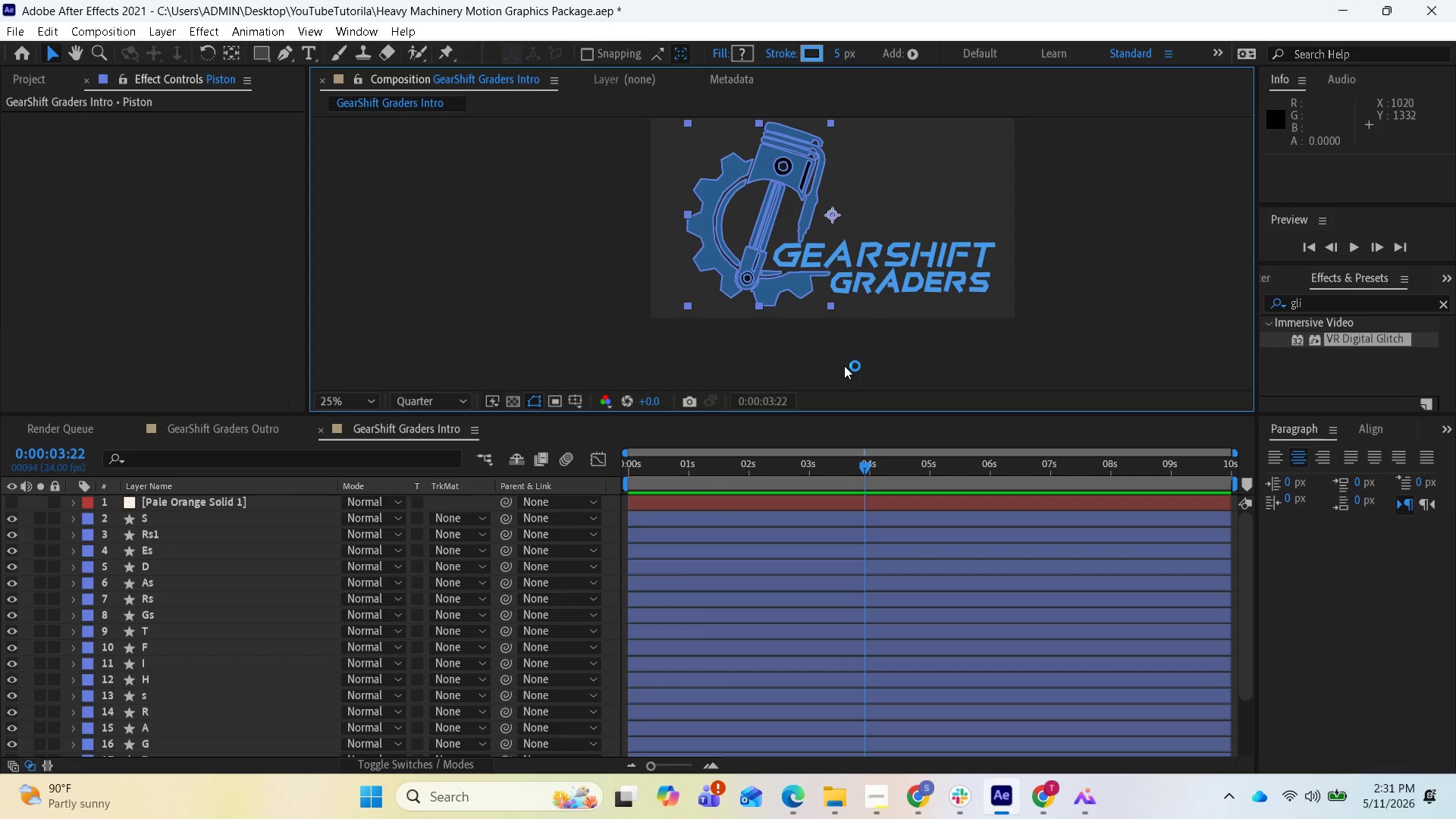 
wait(8.38)
 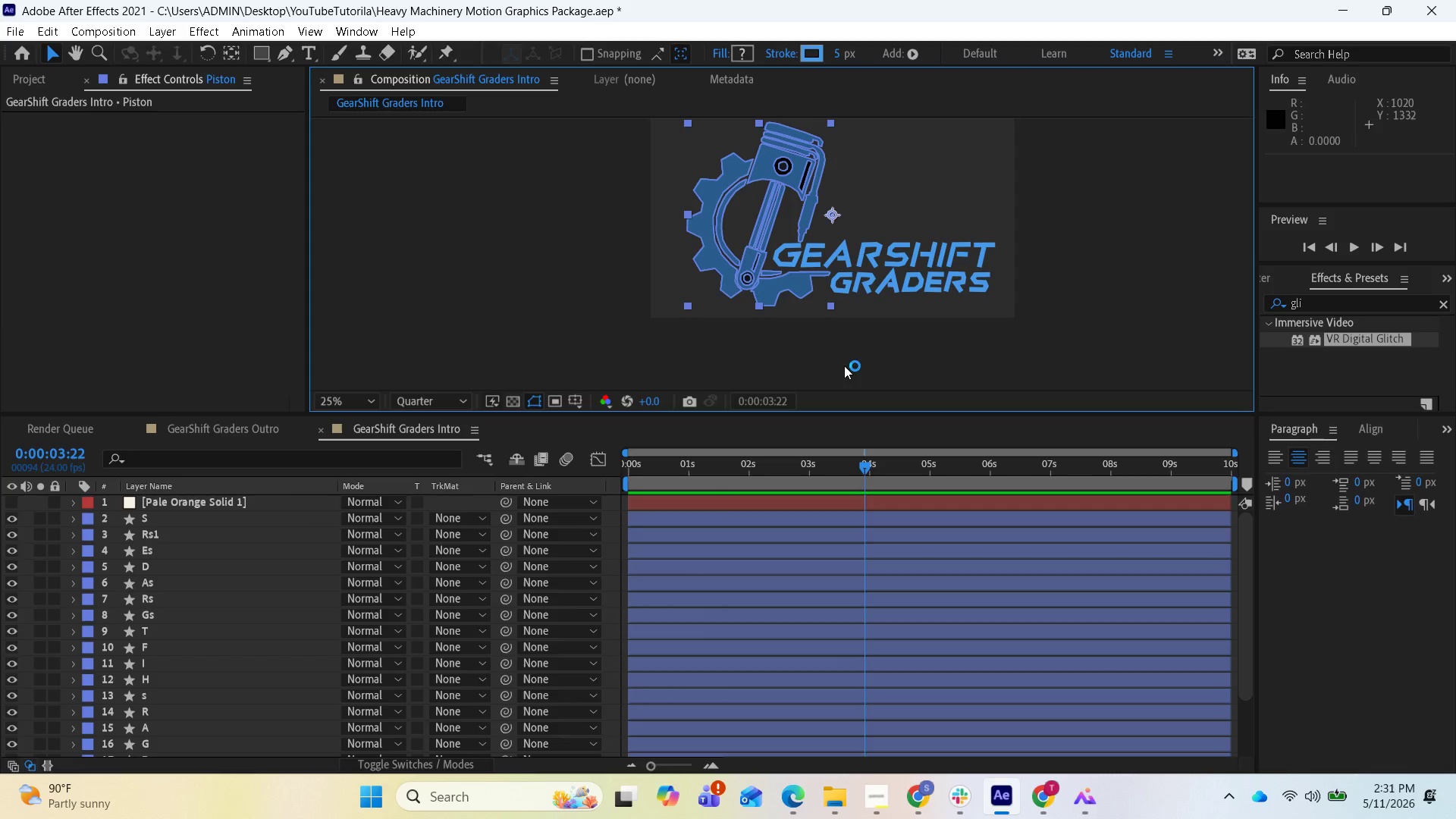 
left_click_drag(start_coordinate=[864, 465], to_coordinate=[800, 484])
 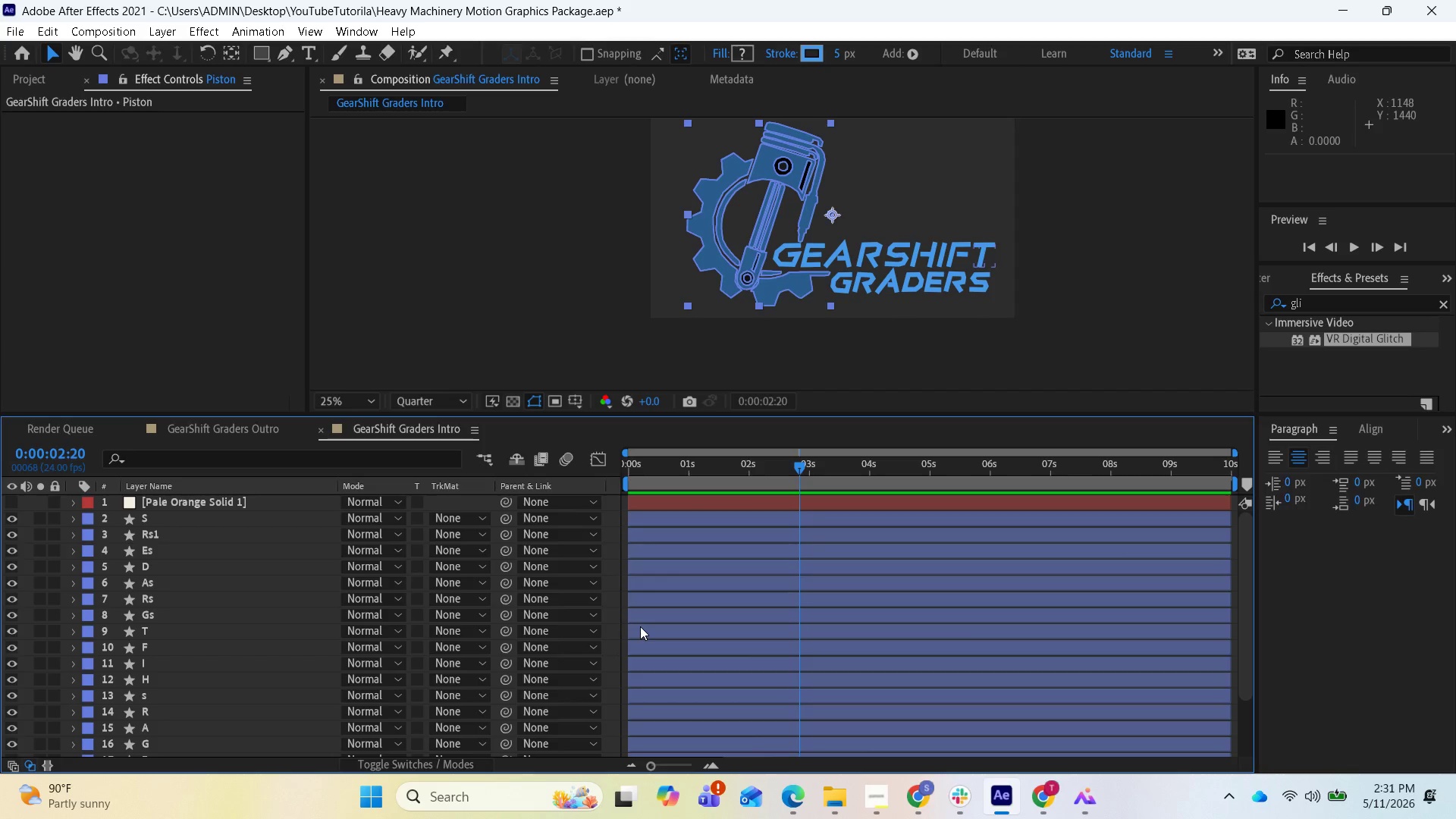 
wait(7.38)
 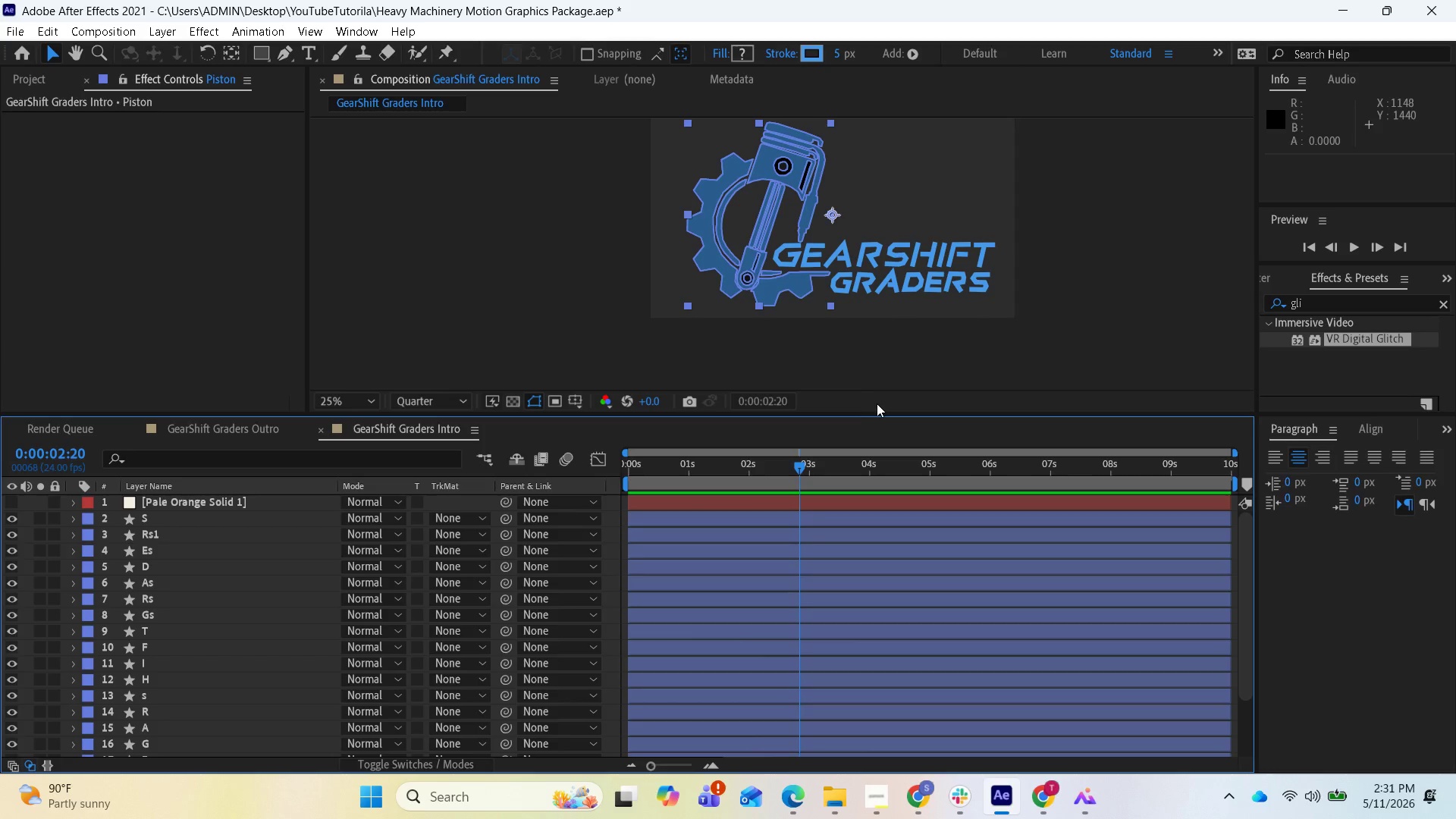 
key(U)
 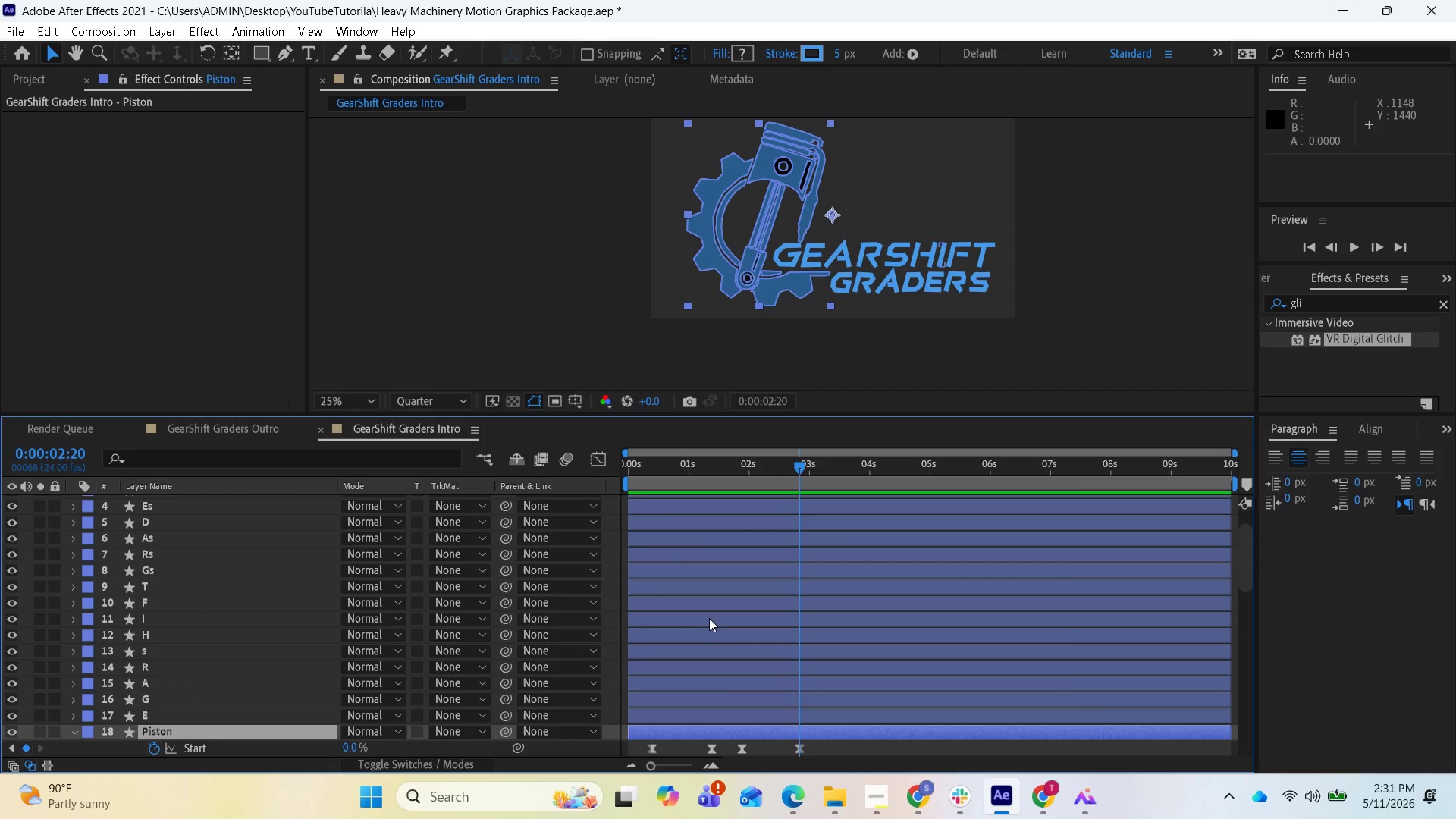 
scroll: coordinate [759, 609], scroll_direction: down, amount: 4.0
 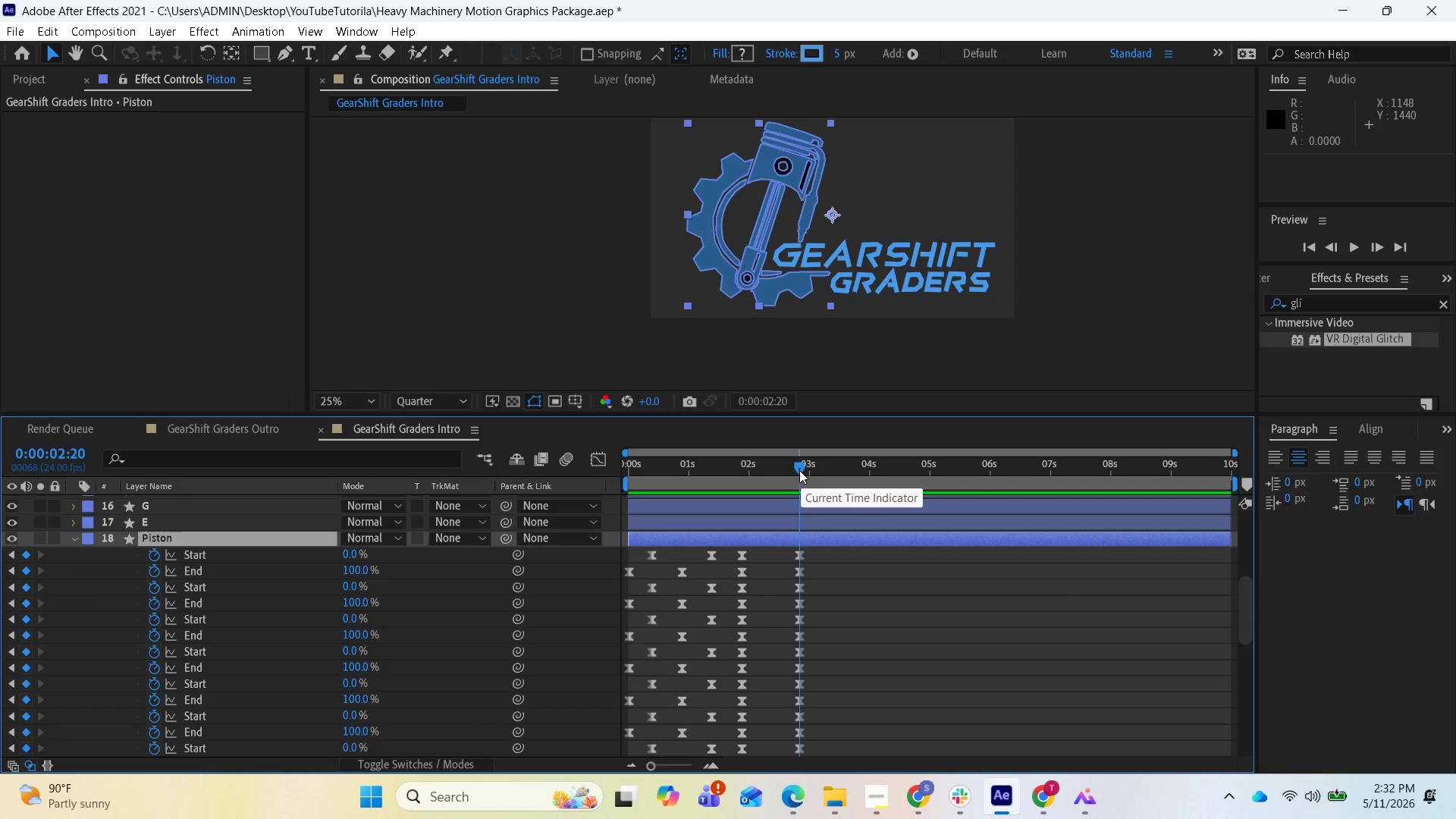 
wait(8.09)
 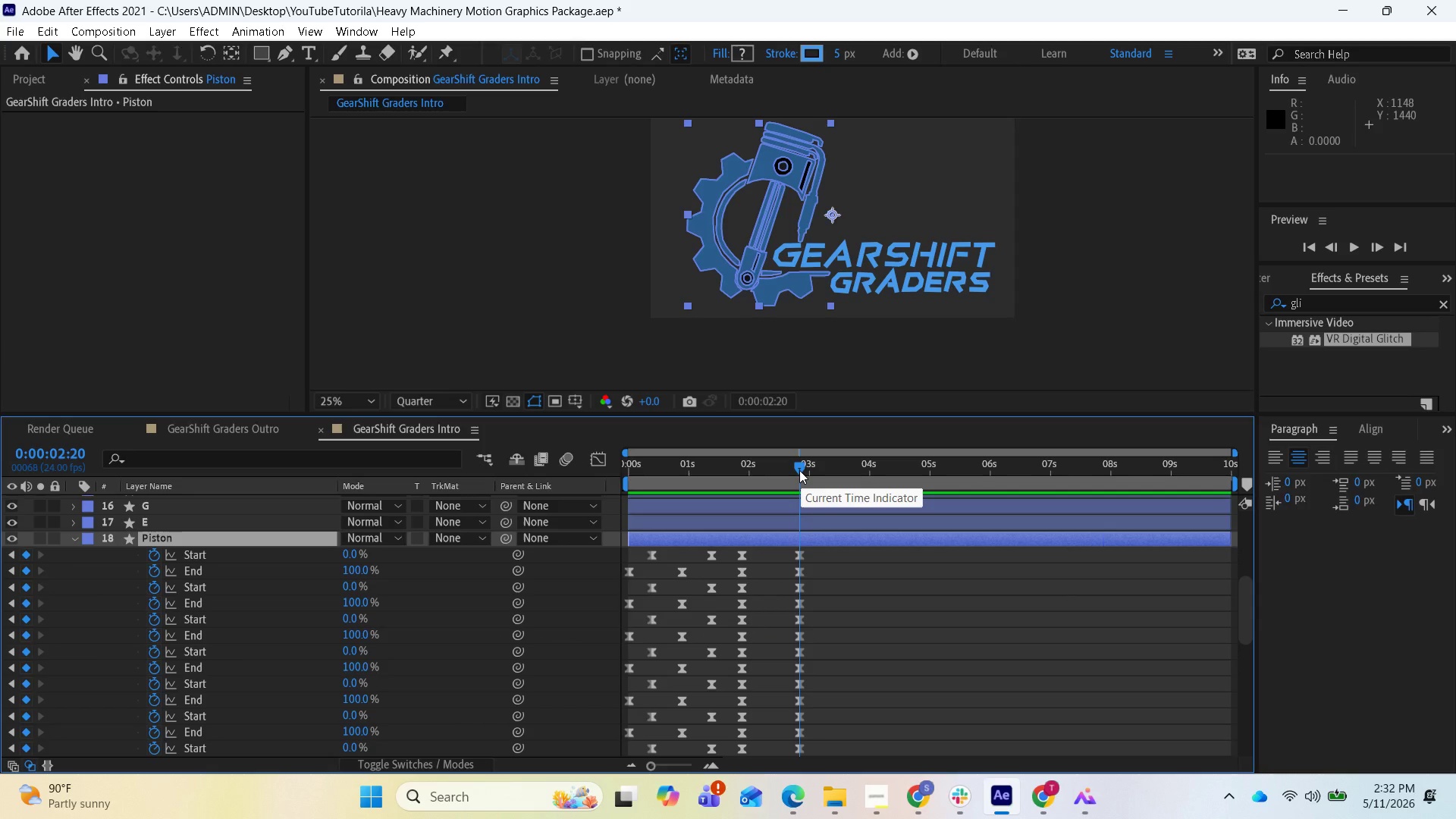 
left_click_drag(start_coordinate=[800, 470], to_coordinate=[873, 488])
 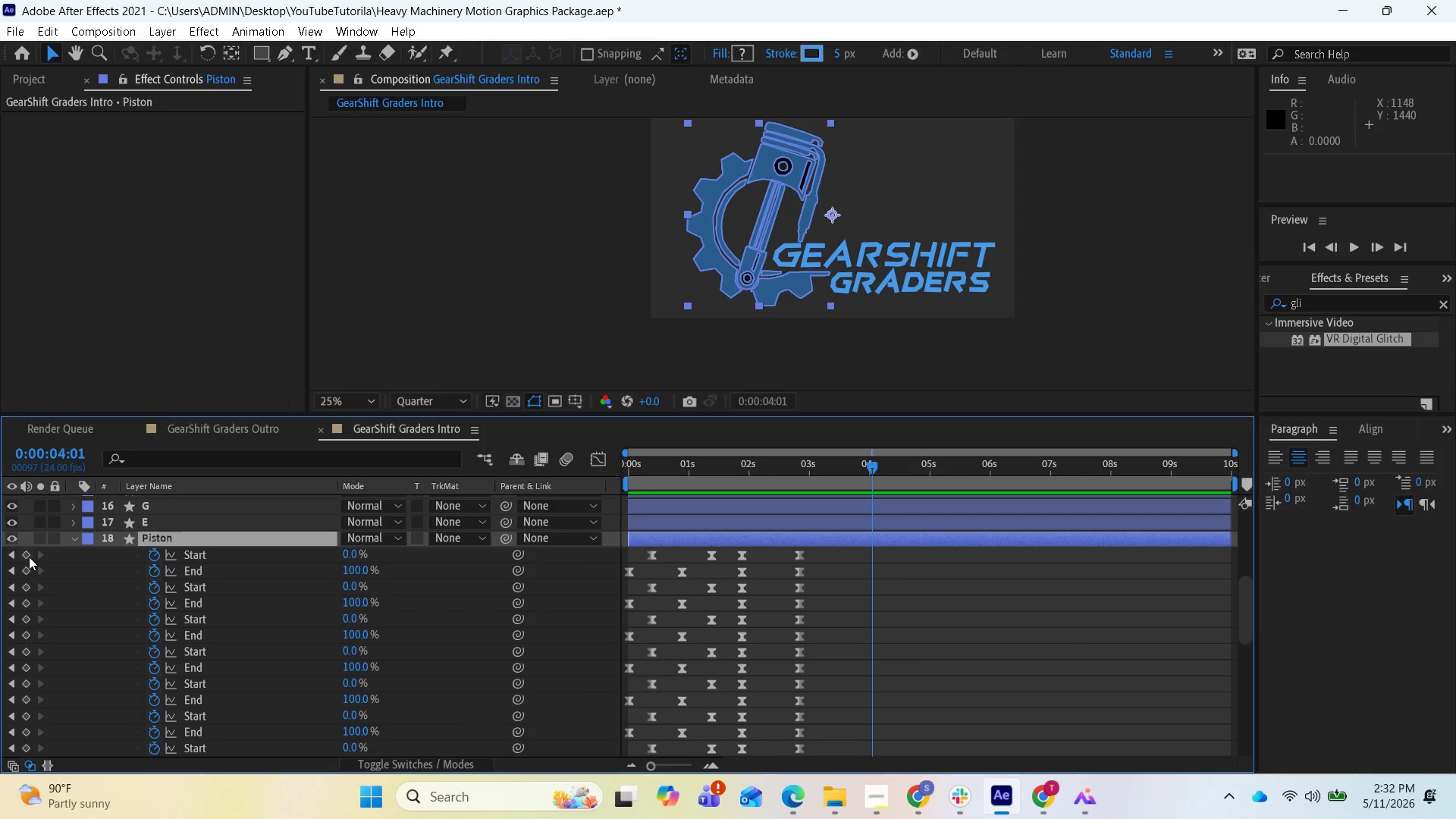 
left_click([30, 557])
 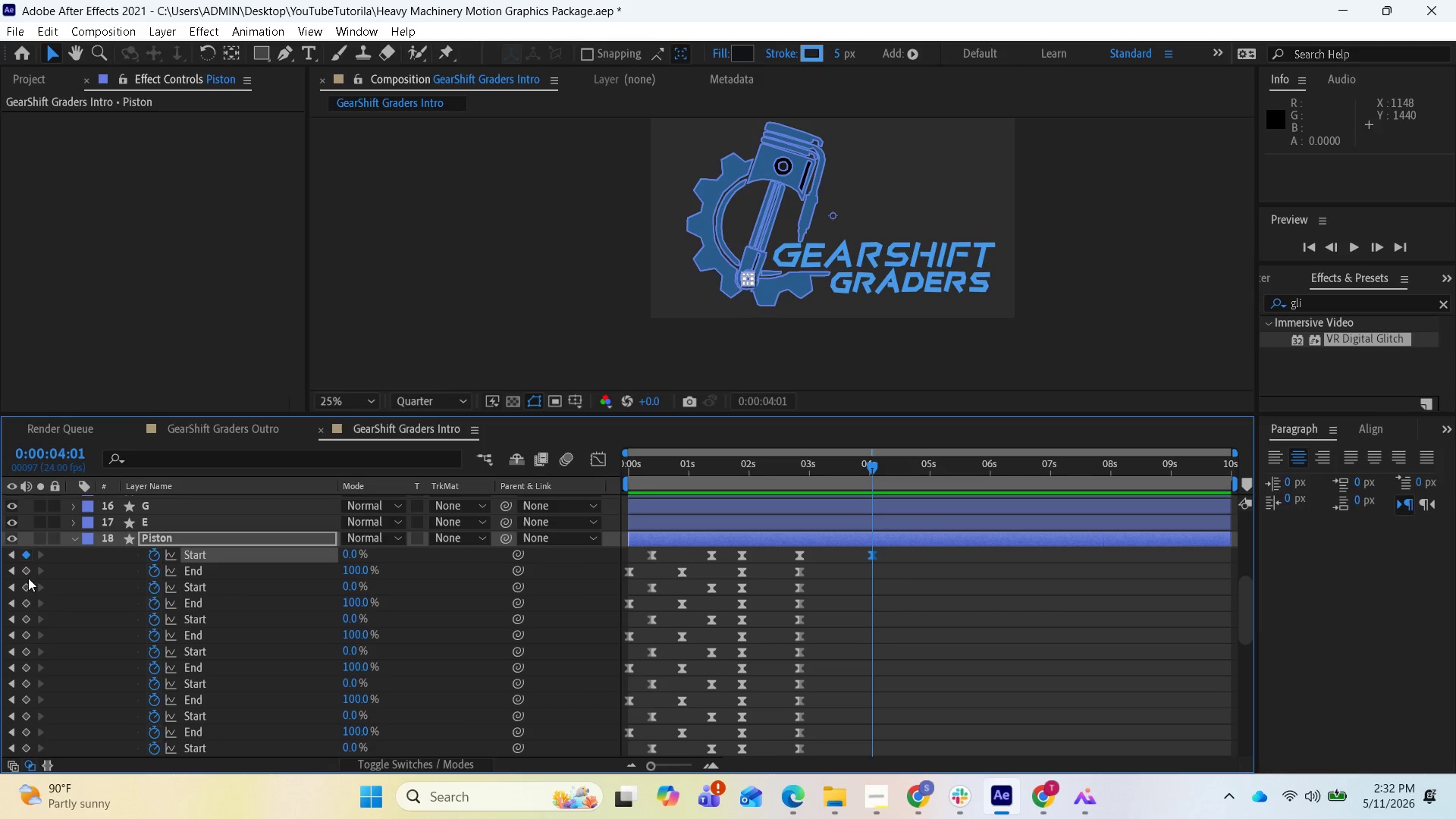 
left_click([29, 573])
 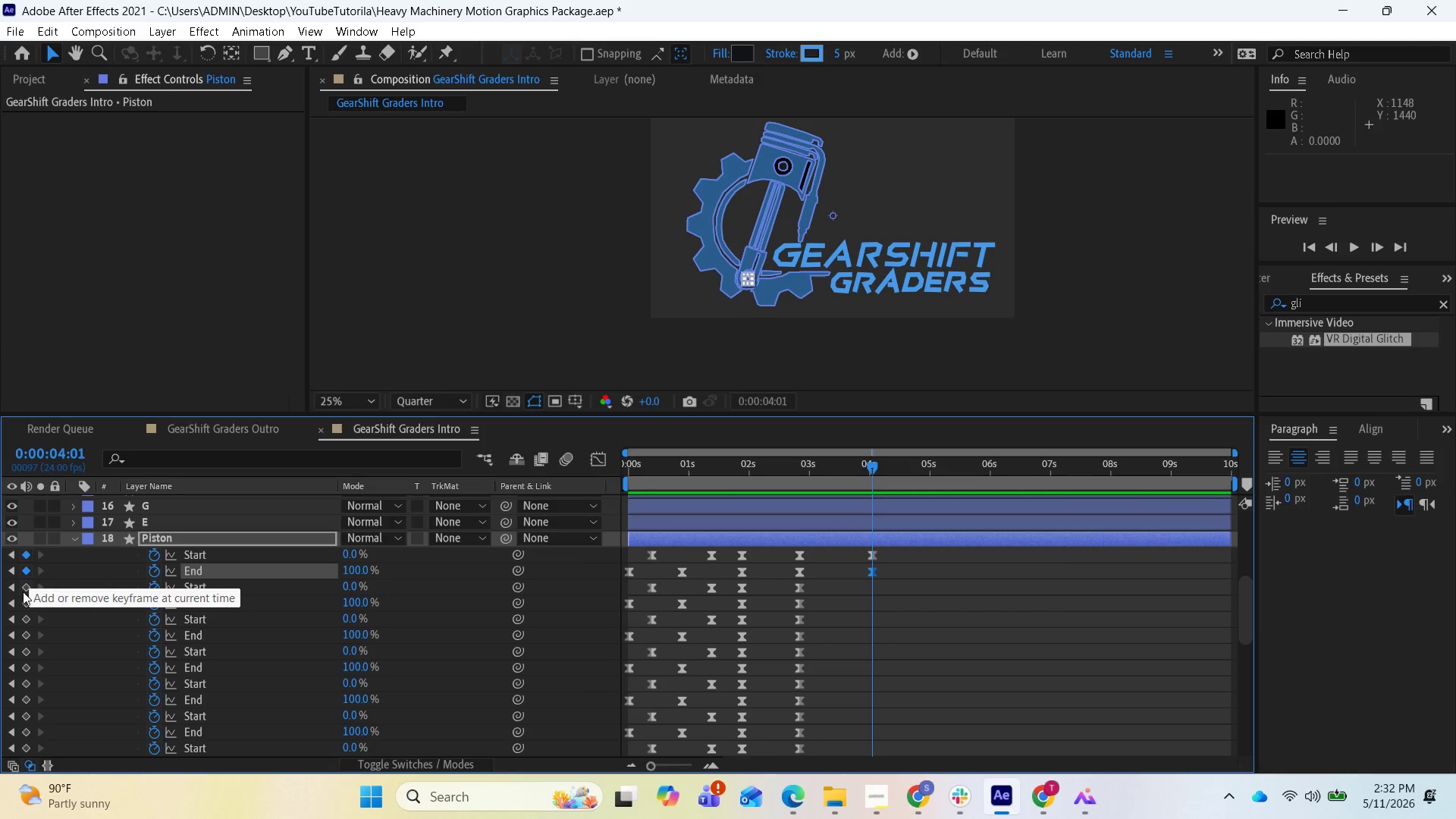 
left_click([26, 590])
 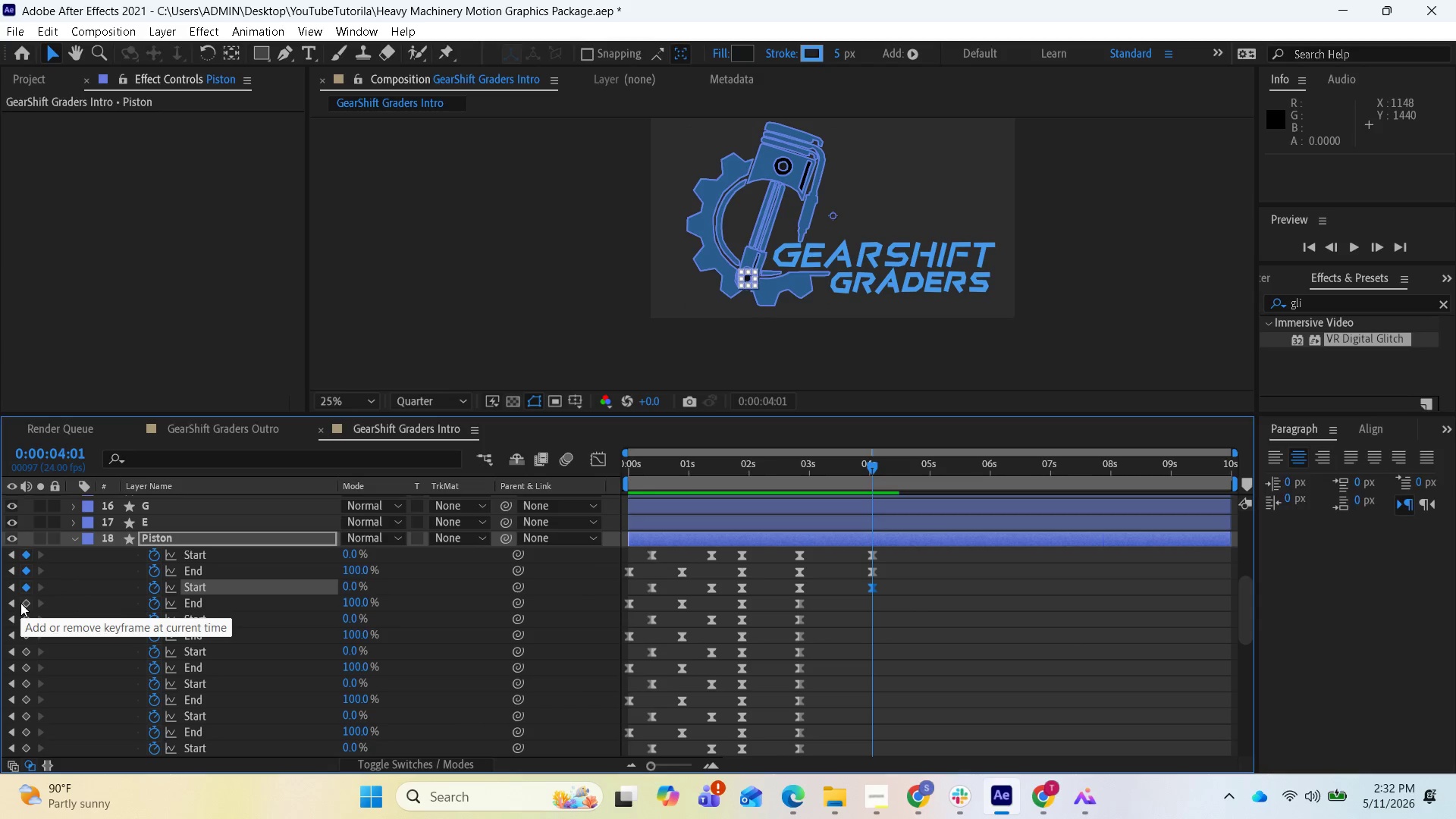 
left_click([25, 603])
 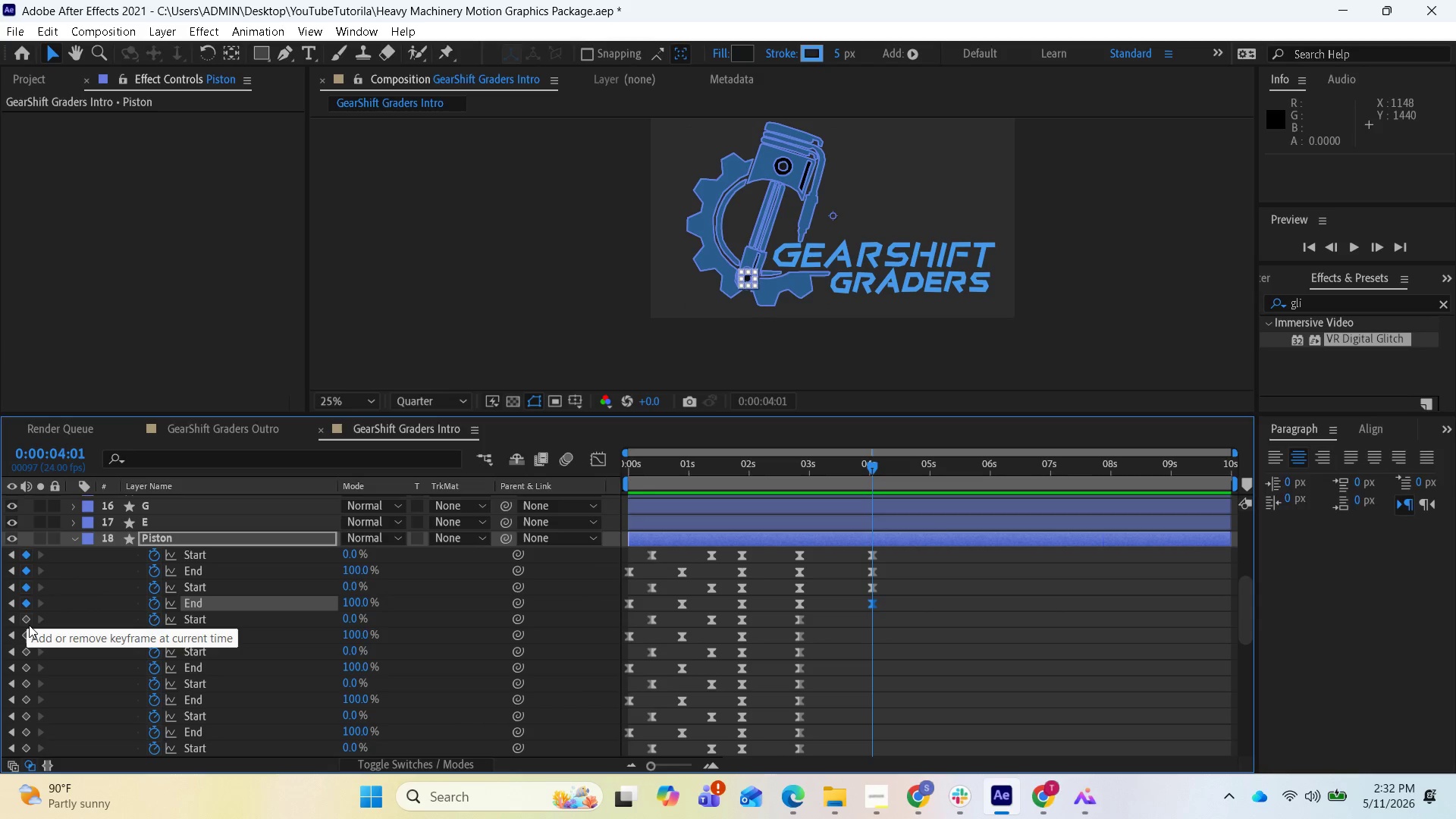 
left_click([28, 618])
 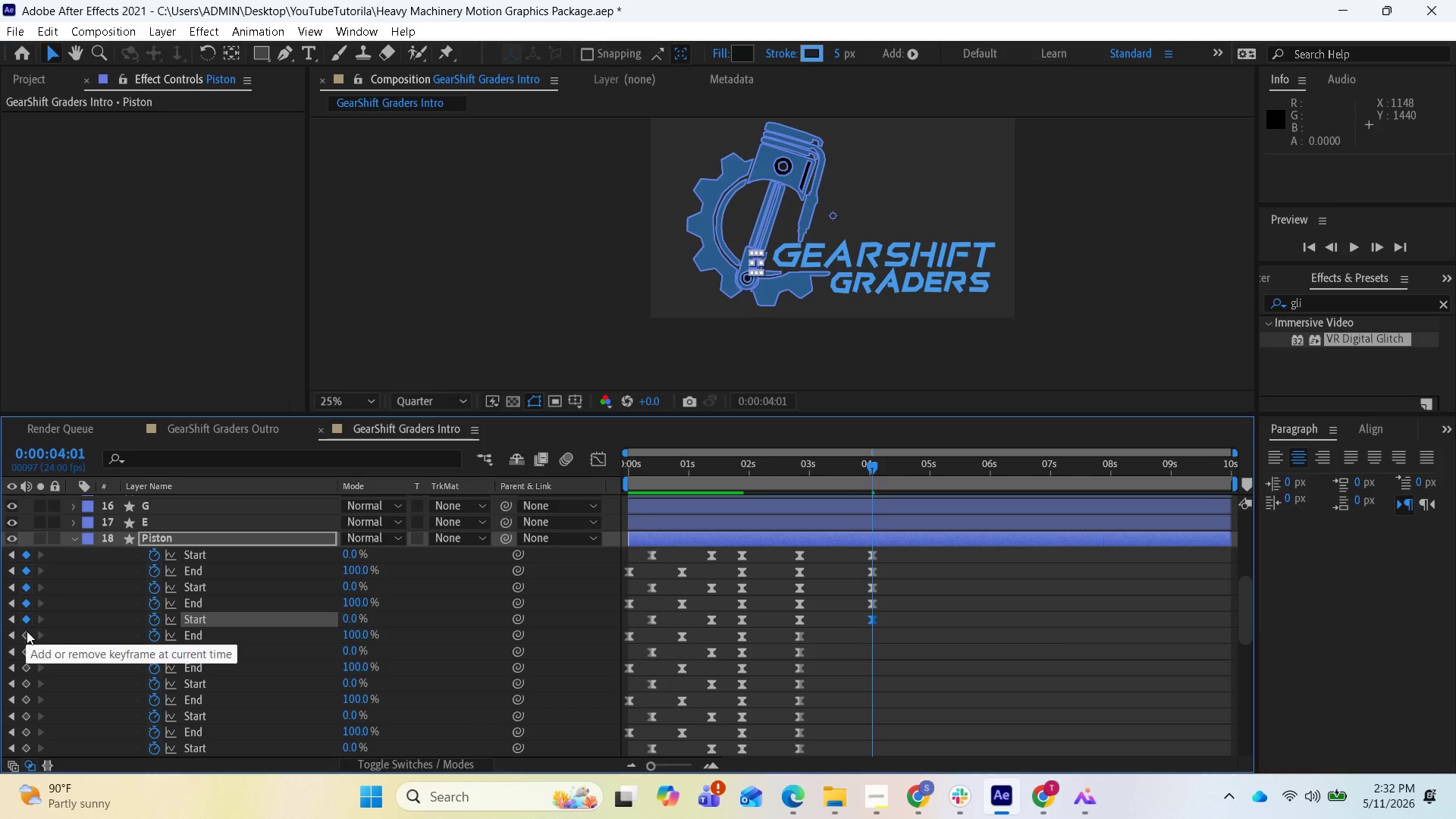 
left_click([27, 632])
 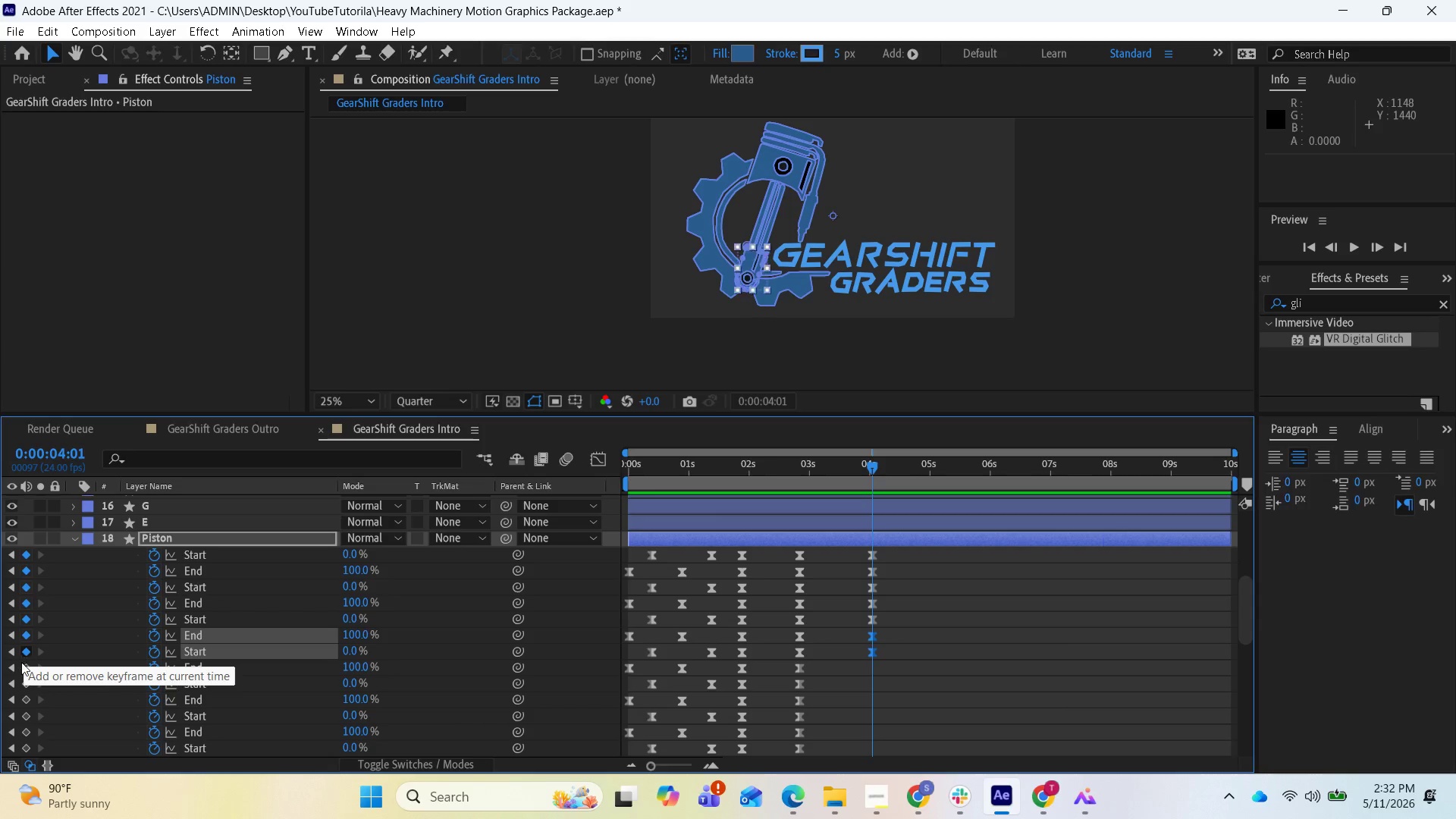 
left_click([29, 671])
 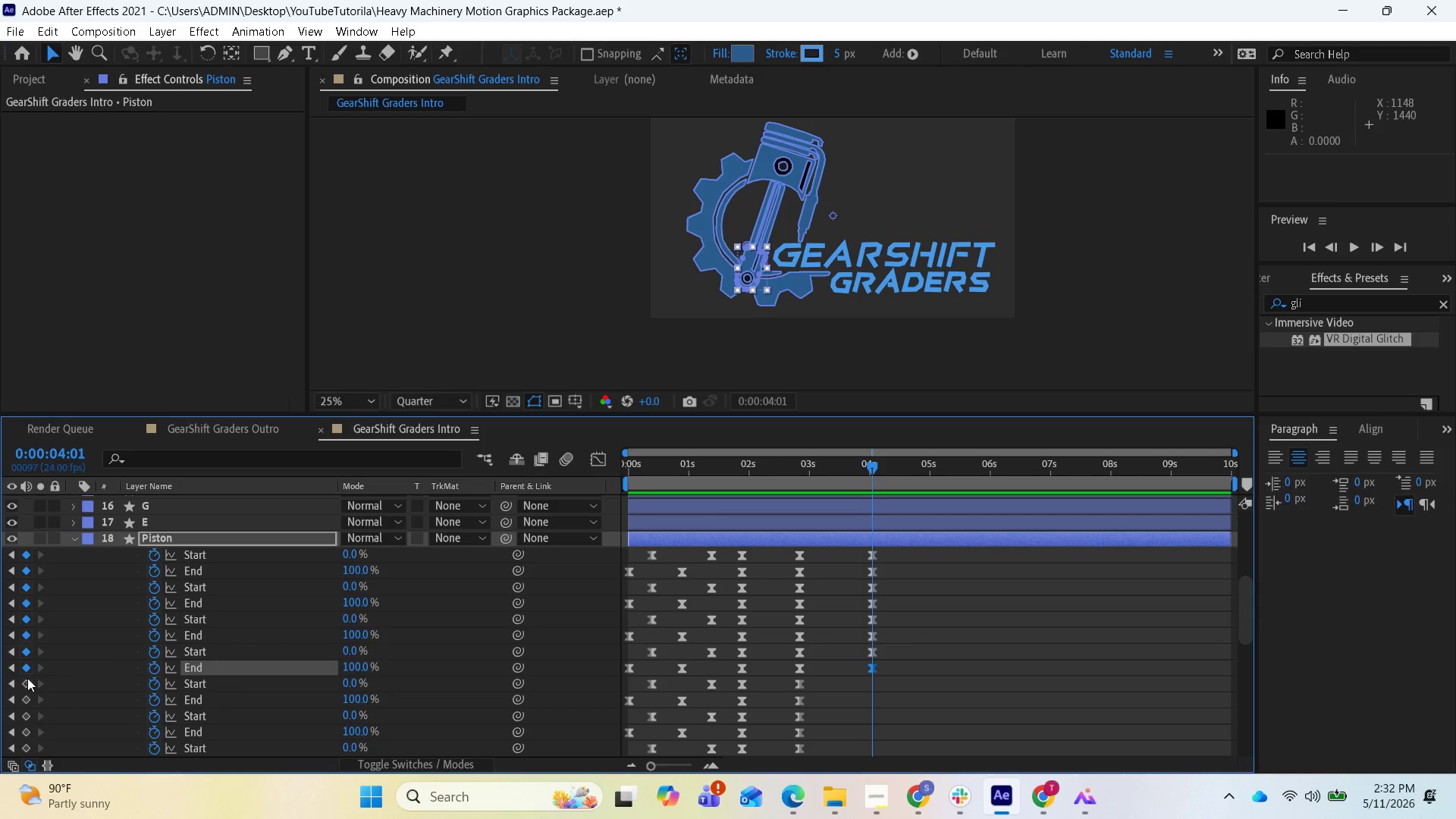 
scroll: coordinate [182, 626], scroll_direction: up, amount: 1.0
 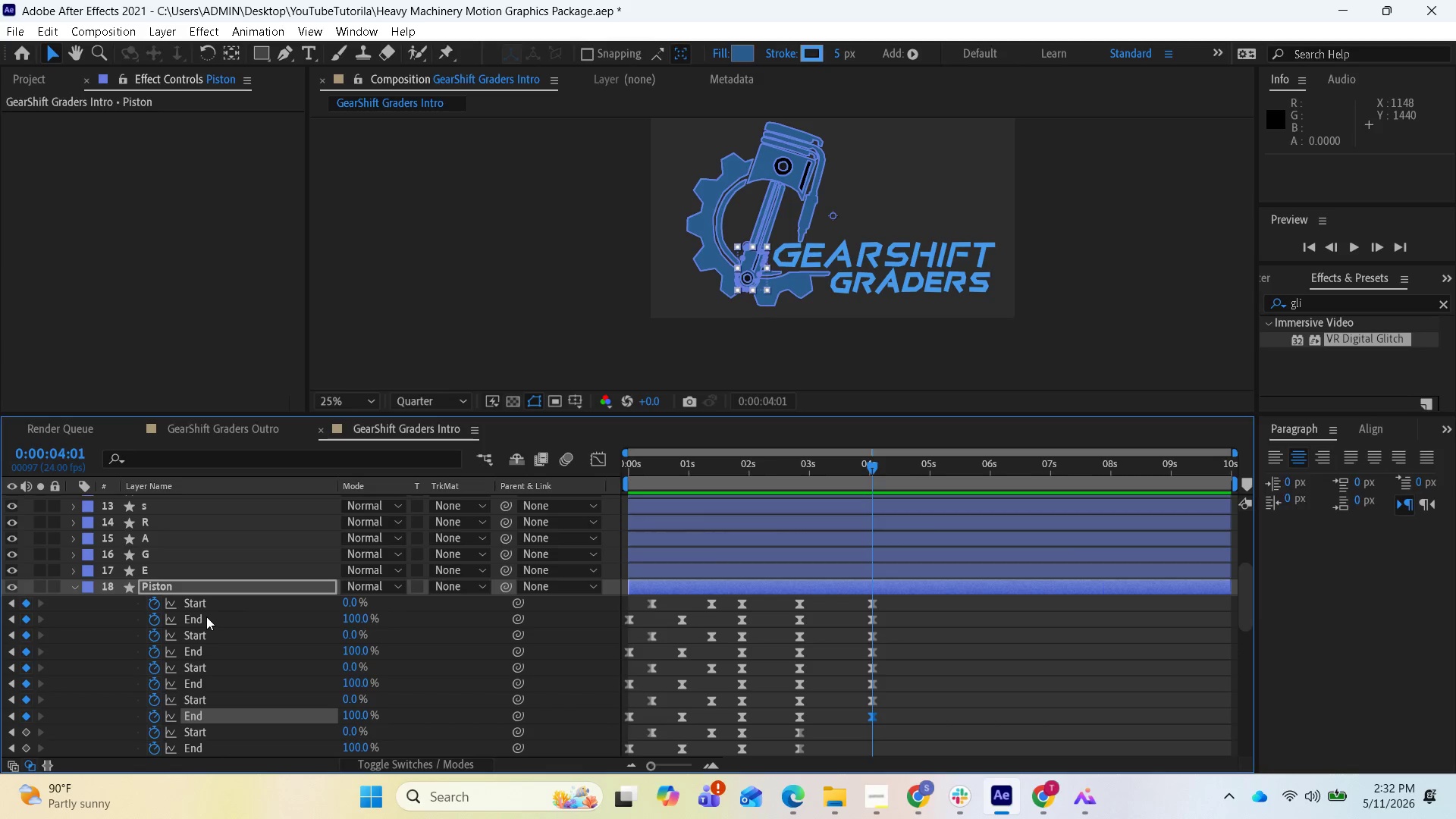 
key(Control+Z)
 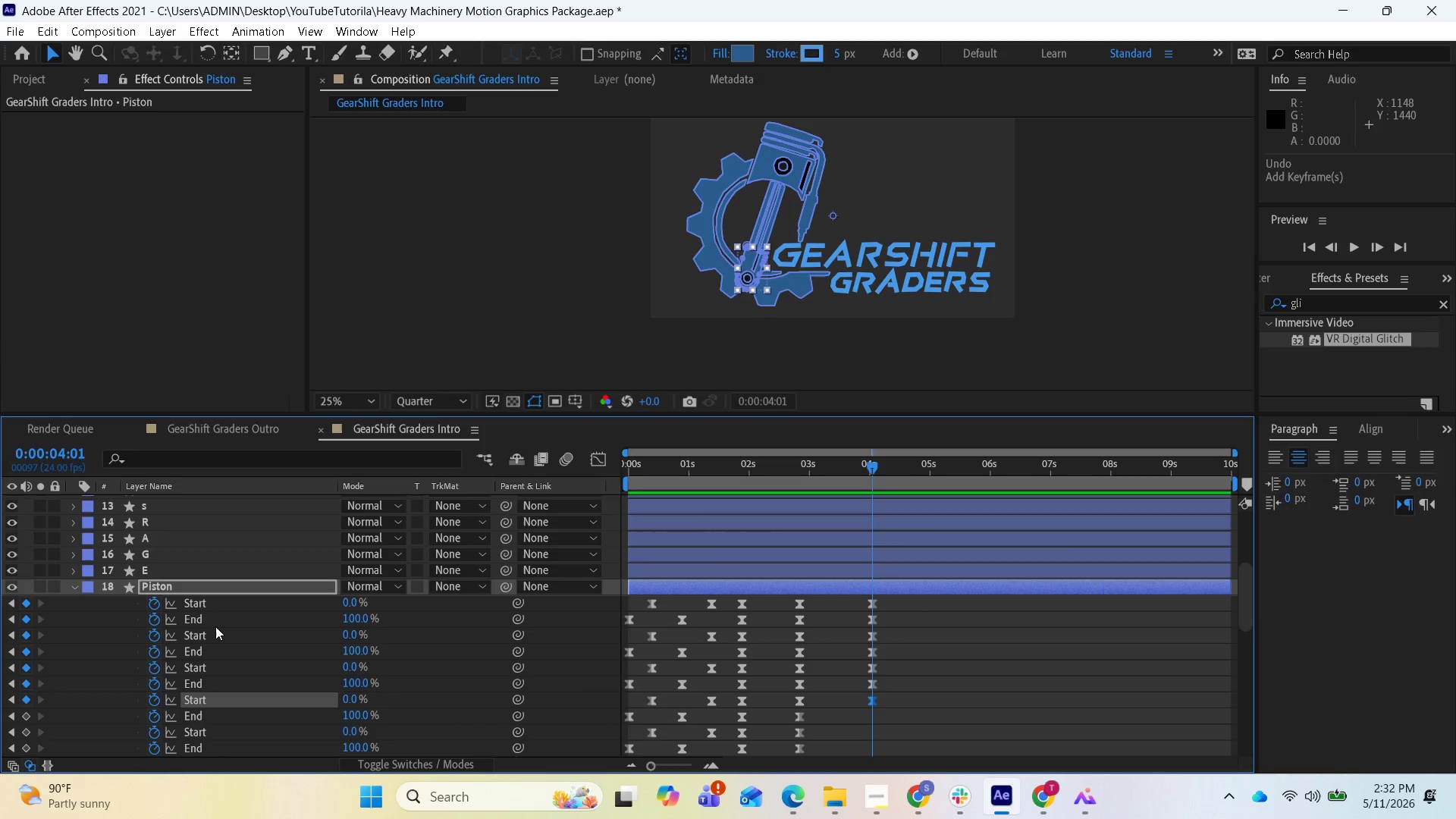 
key(Control+Z)
 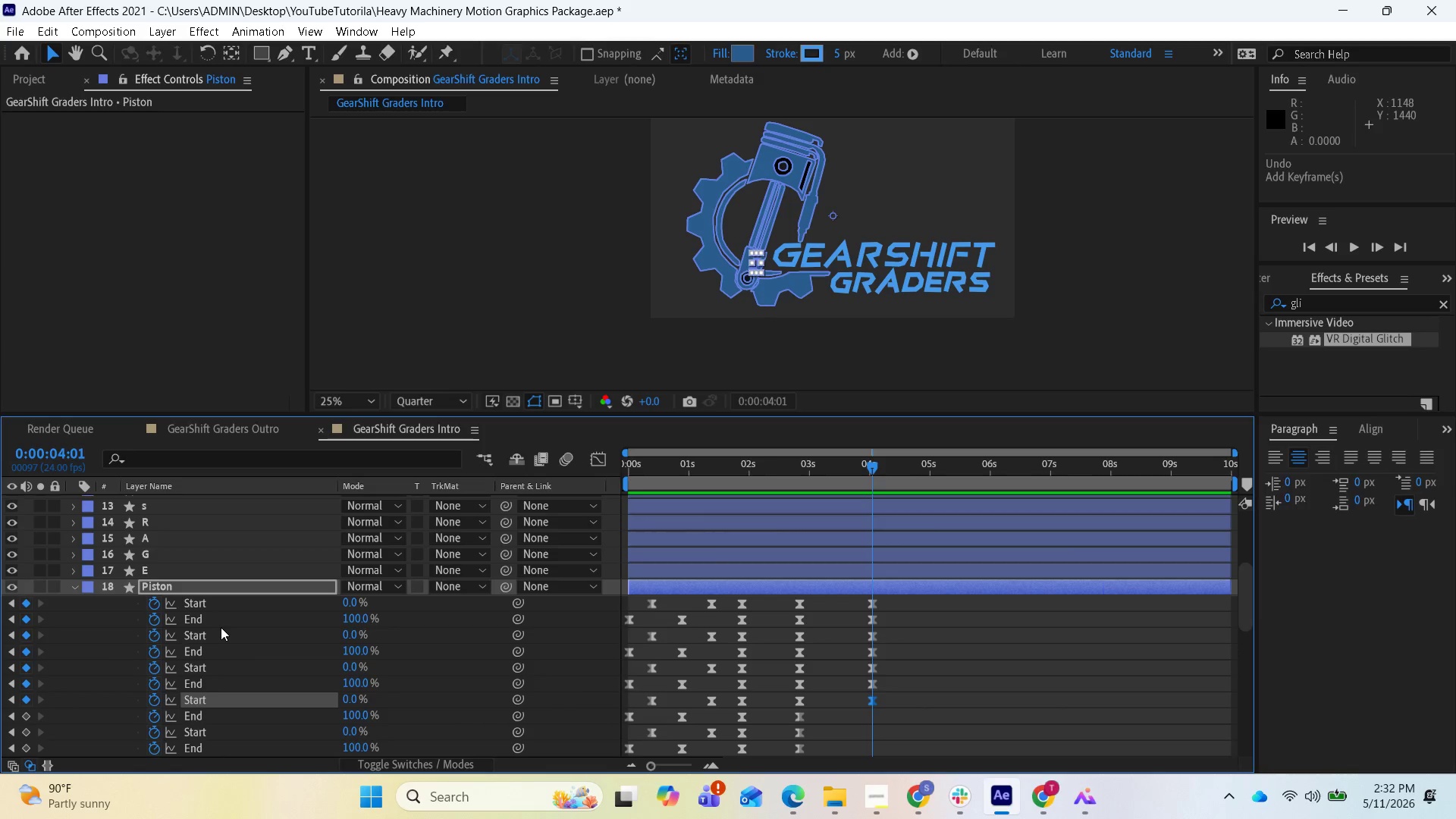 
key(Control+Z)
 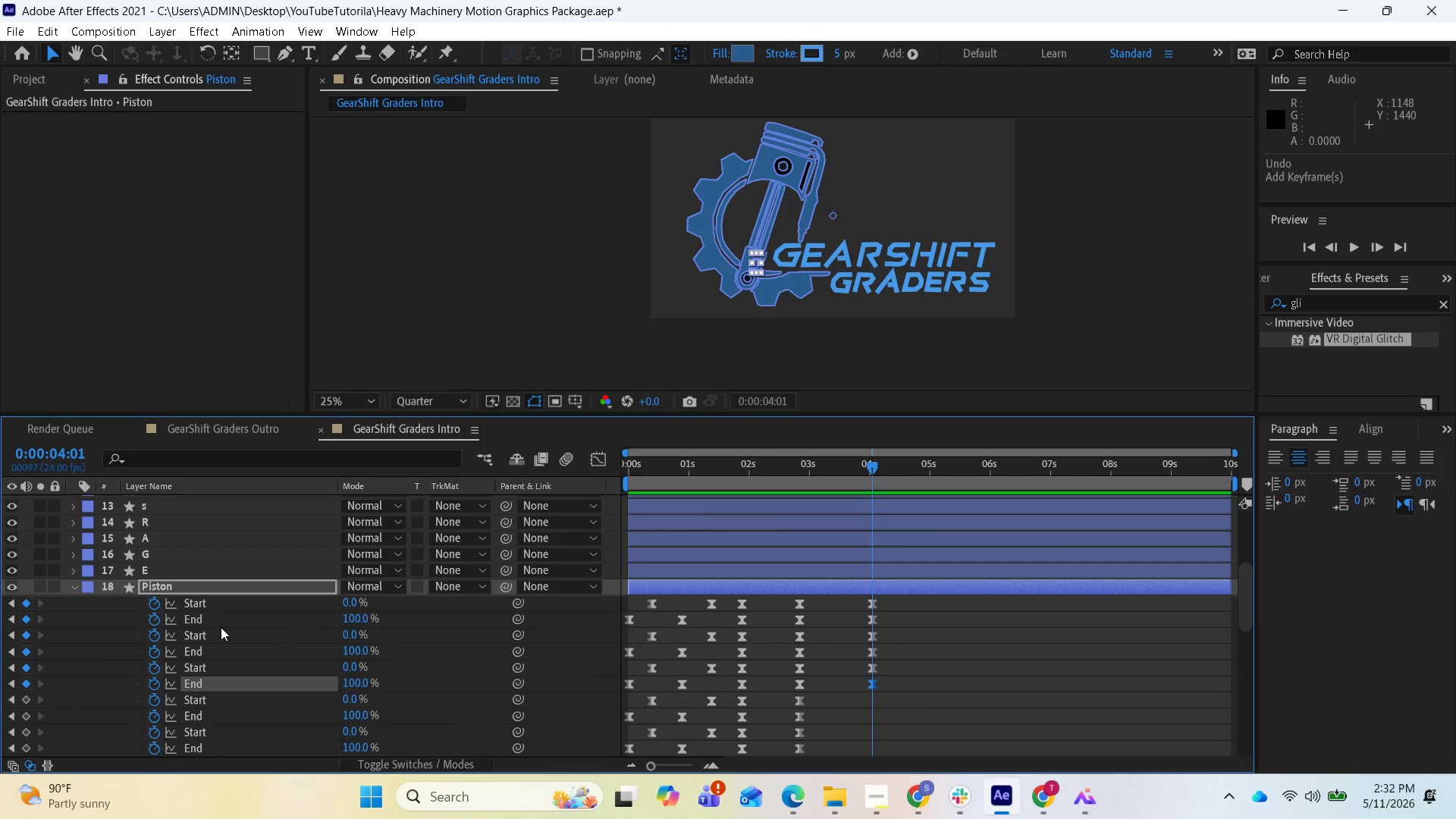 
key(Control+Z)
 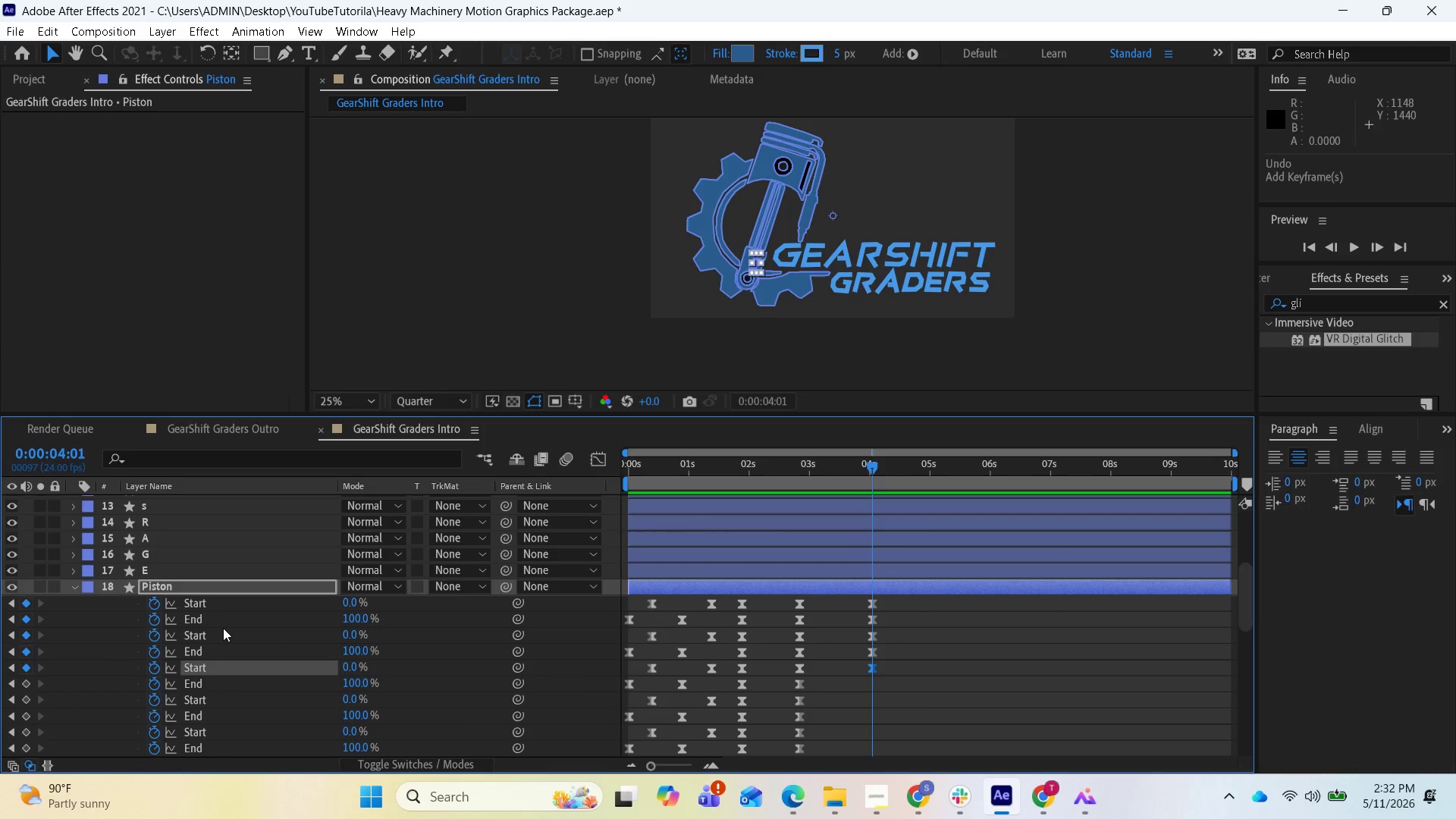 
key(Control+Z)
 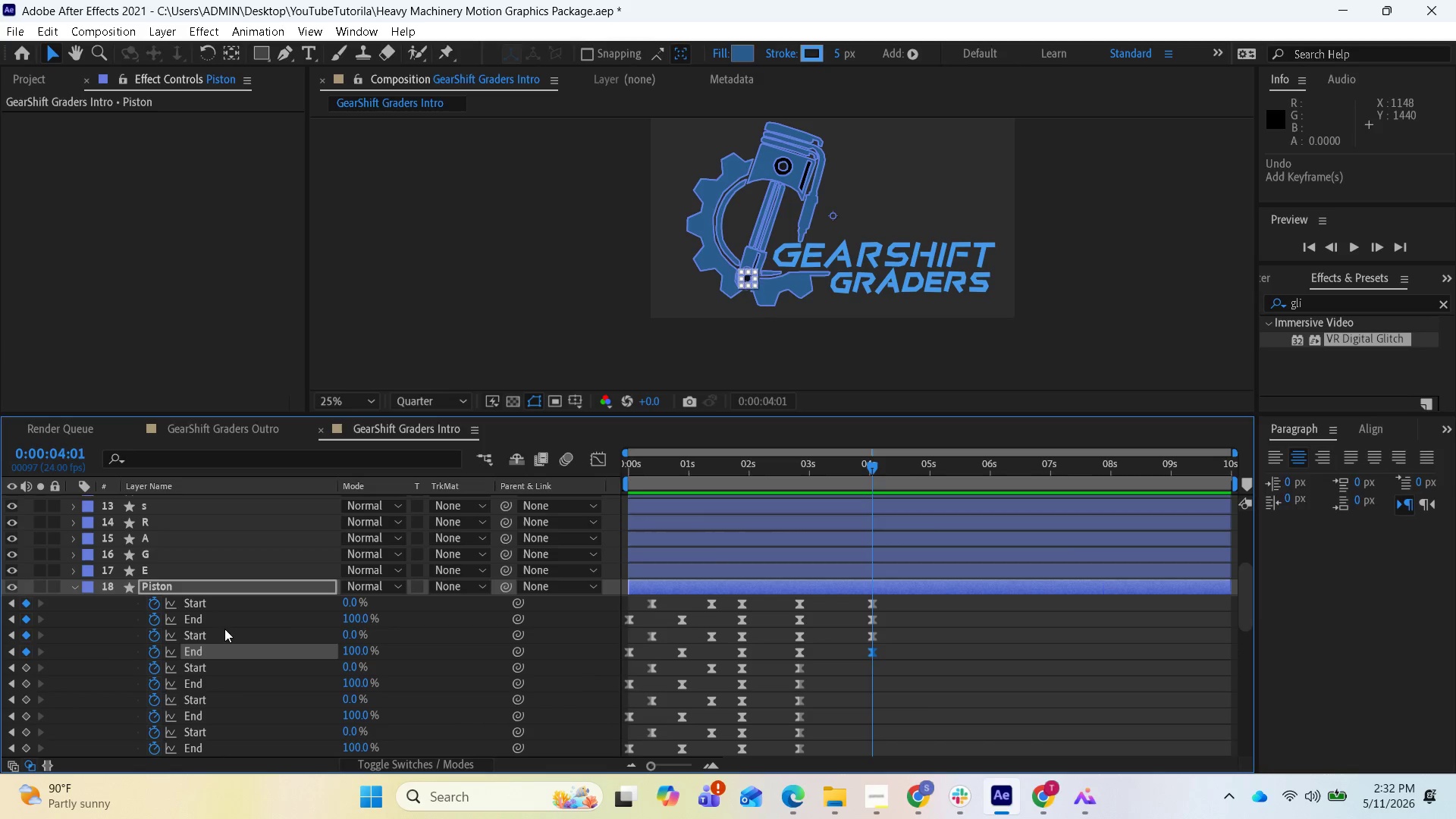 
key(Control+Z)
 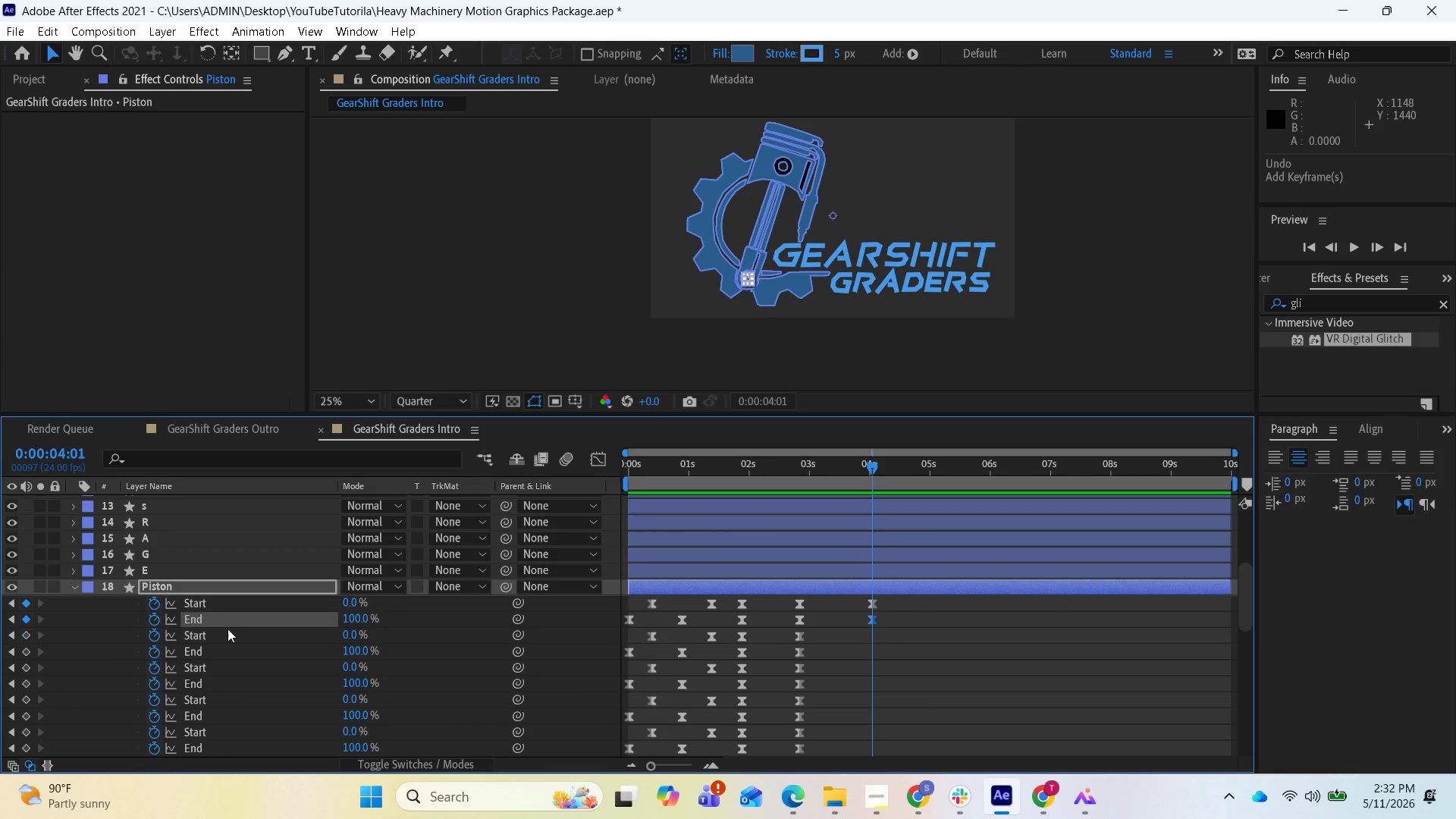 
key(Control+Z)
 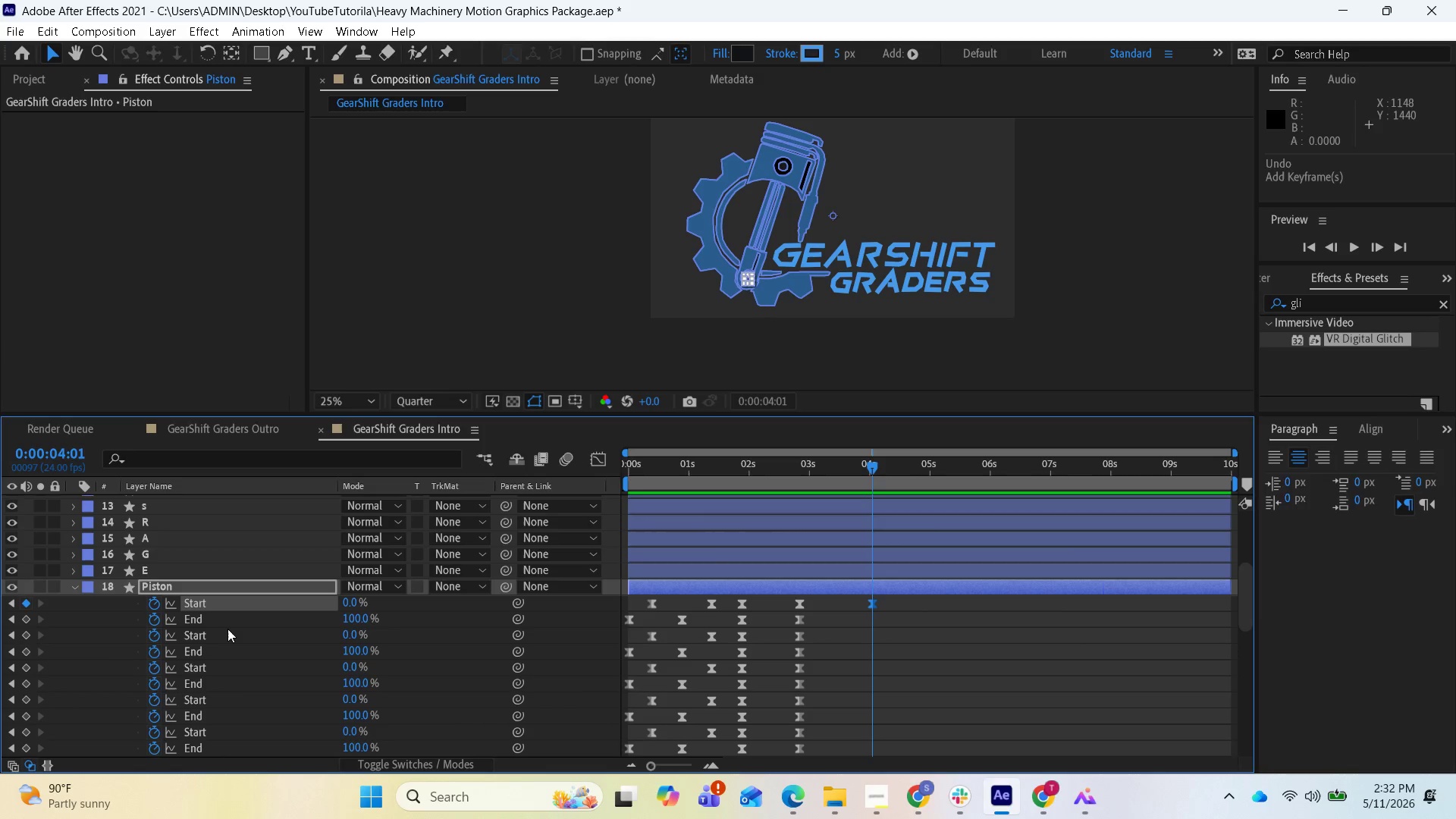 
key(Control+Z)
 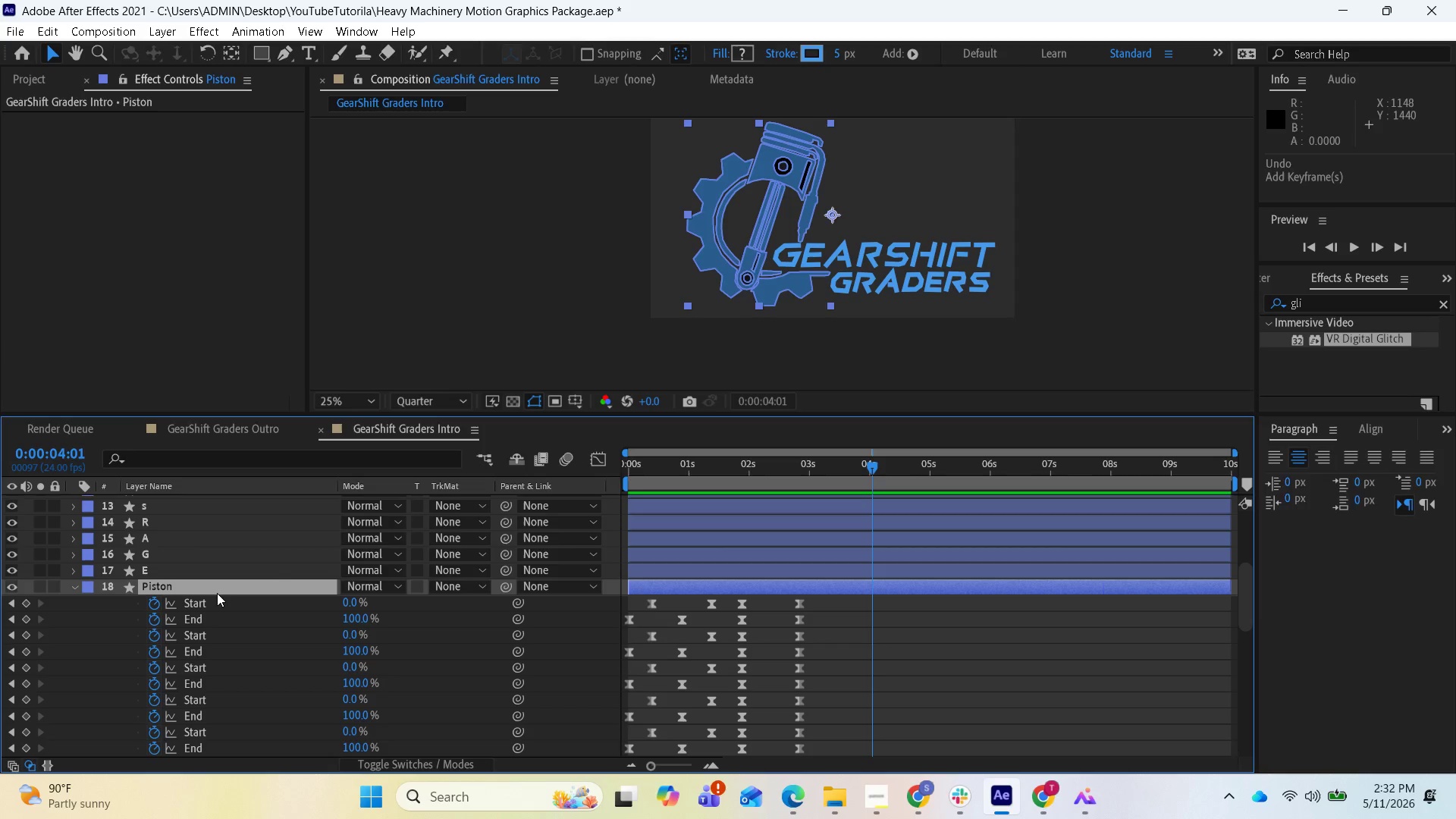 
wait(9.44)
 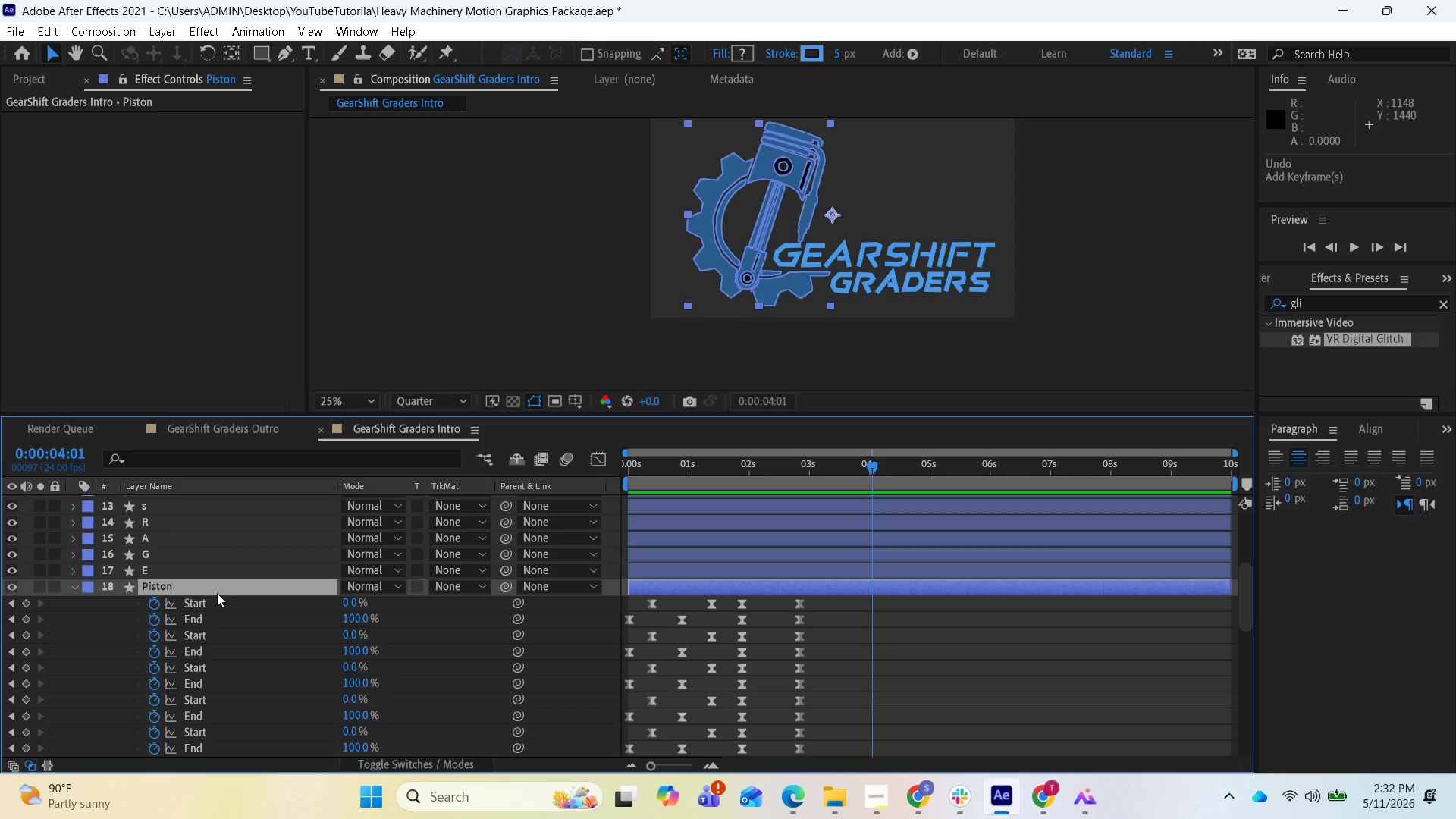 
key(R)
 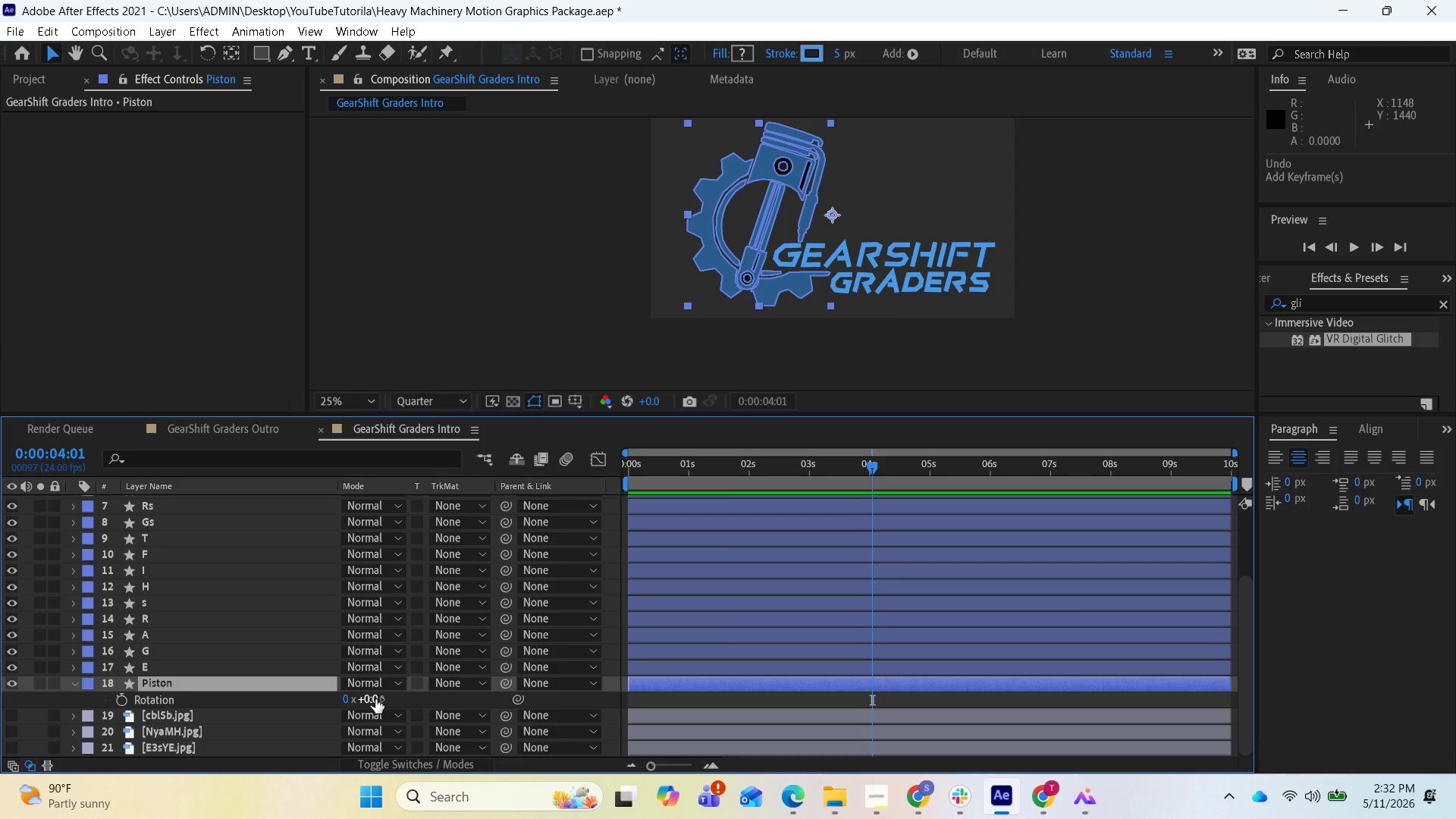 
left_click_drag(start_coordinate=[370, 699], to_coordinate=[347, 697])
 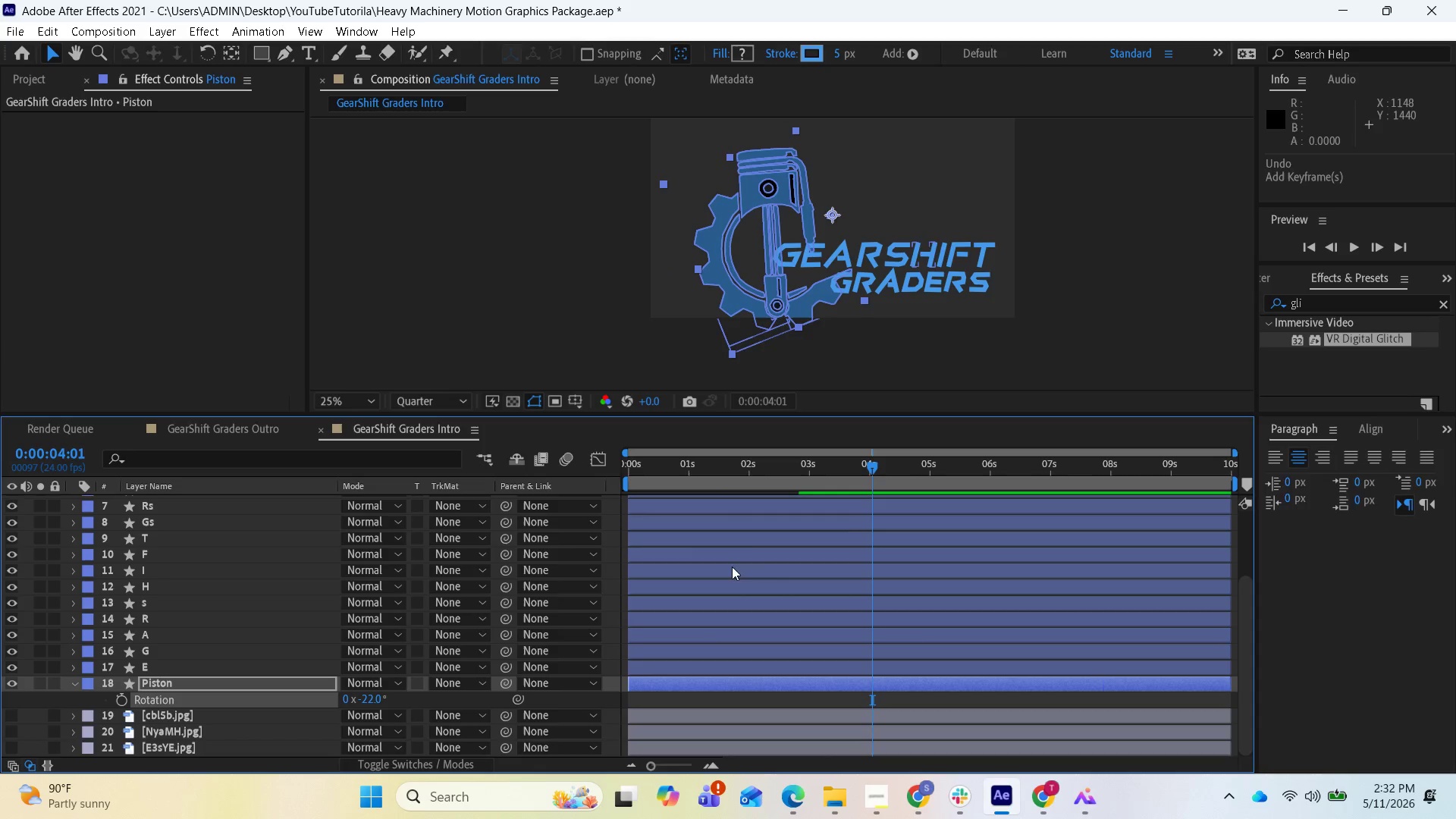 
left_click_drag(start_coordinate=[868, 474], to_coordinate=[773, 472])
 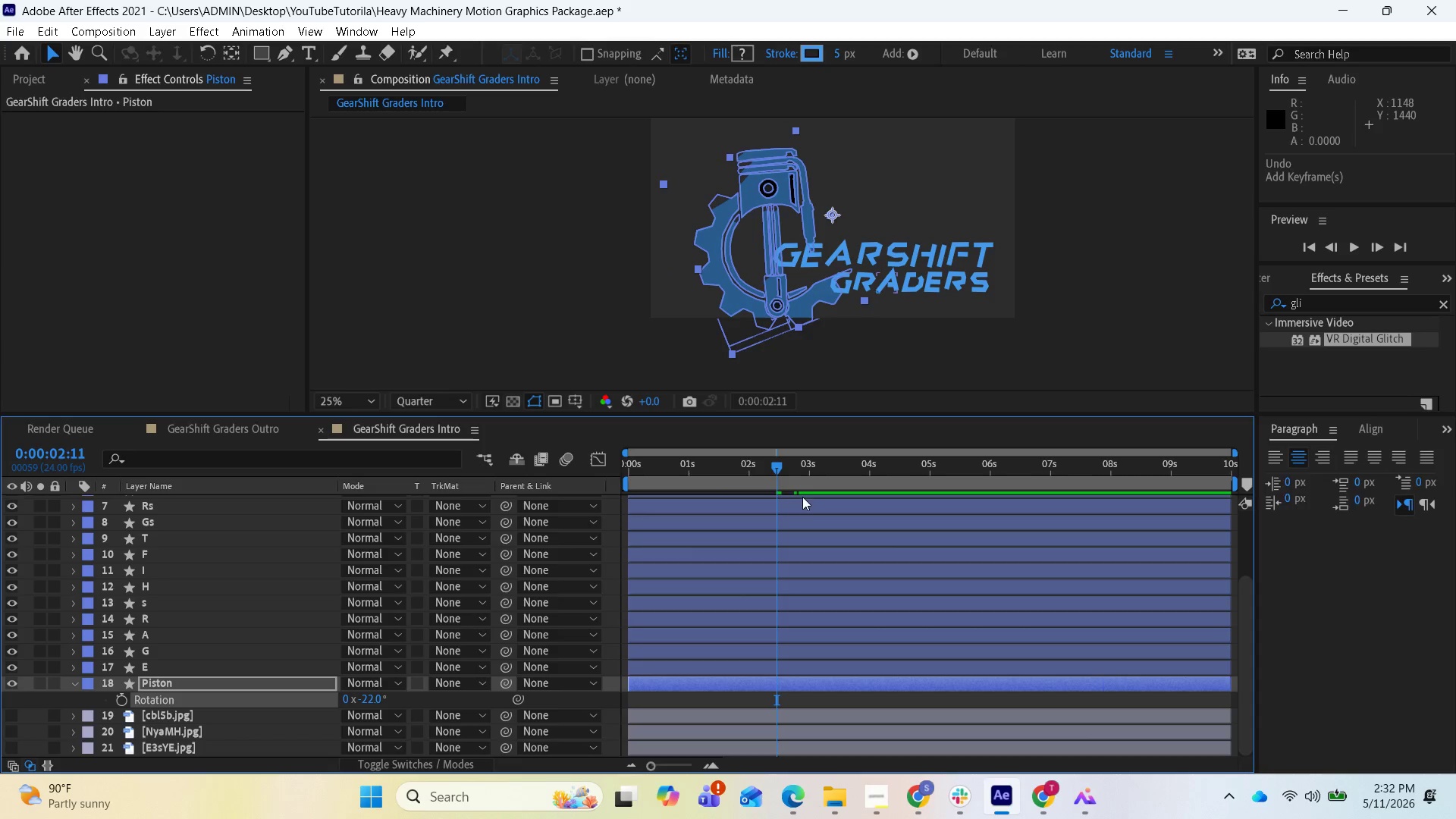 
key(Control+Z)
 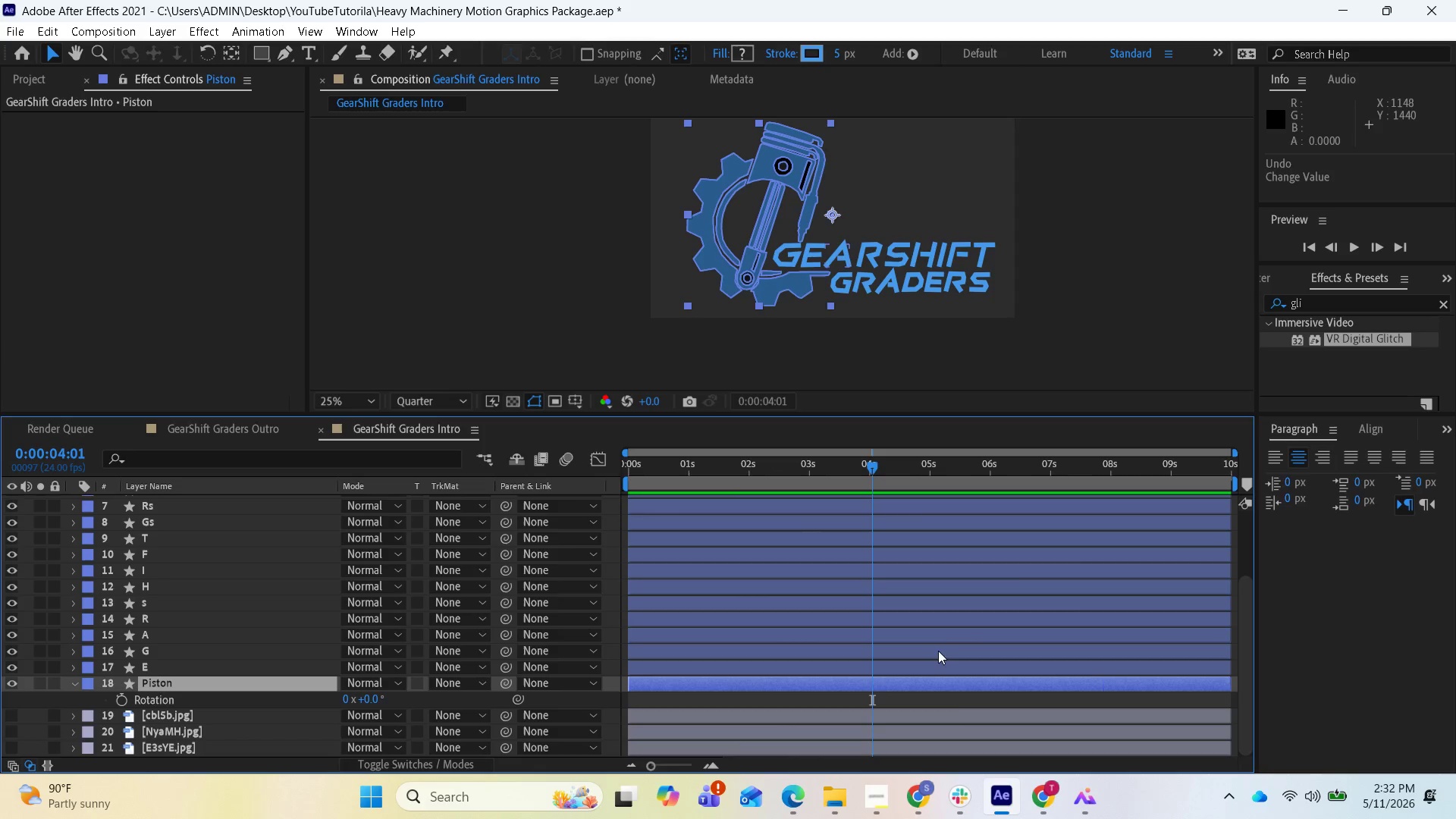 
left_click([883, 795])